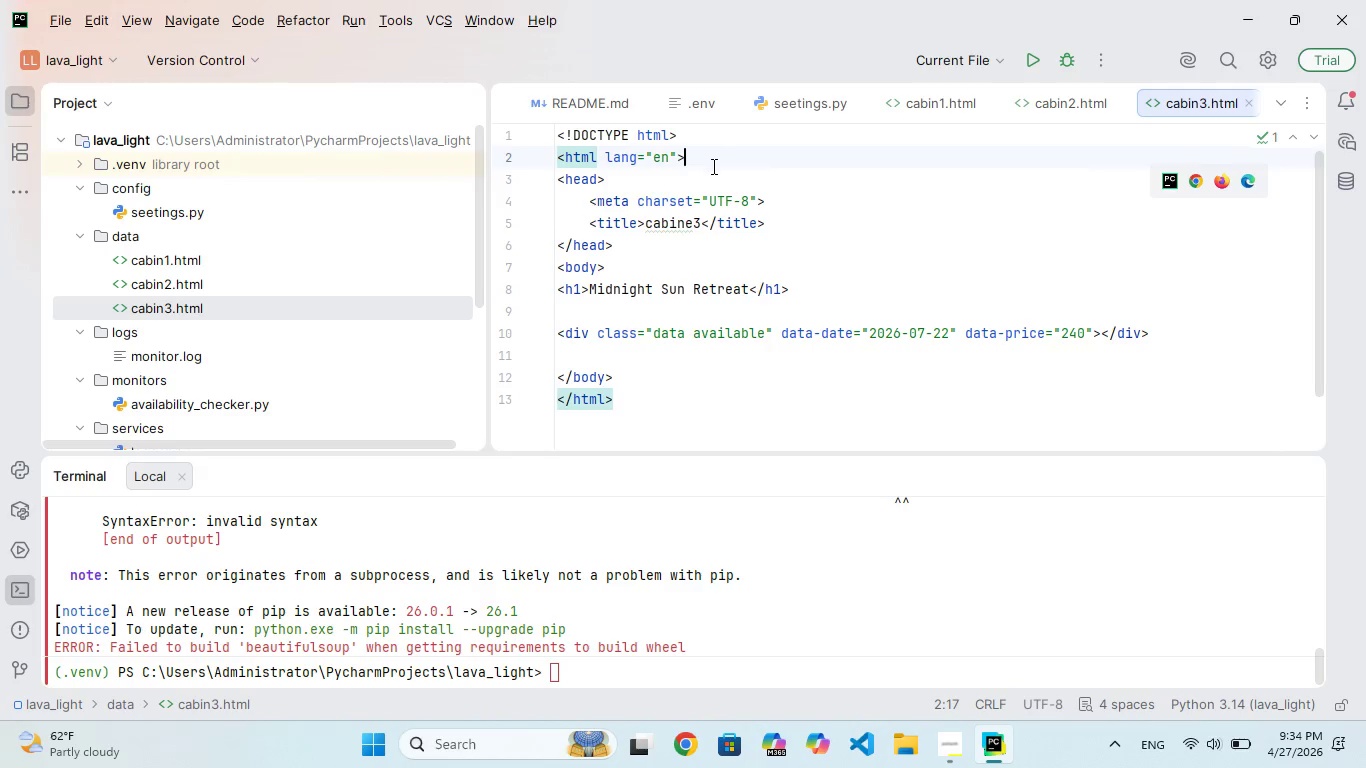 
left_click([712, 166])
 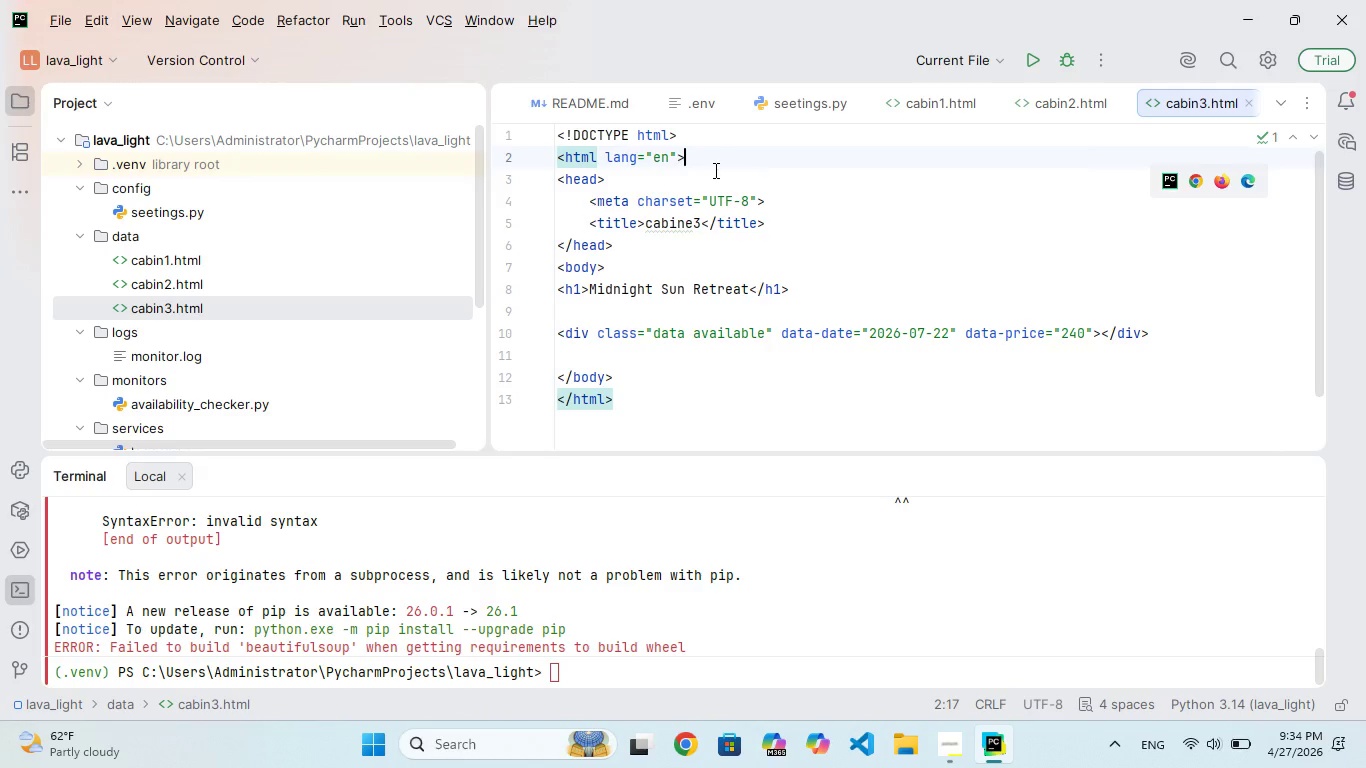 
left_click([714, 170])
 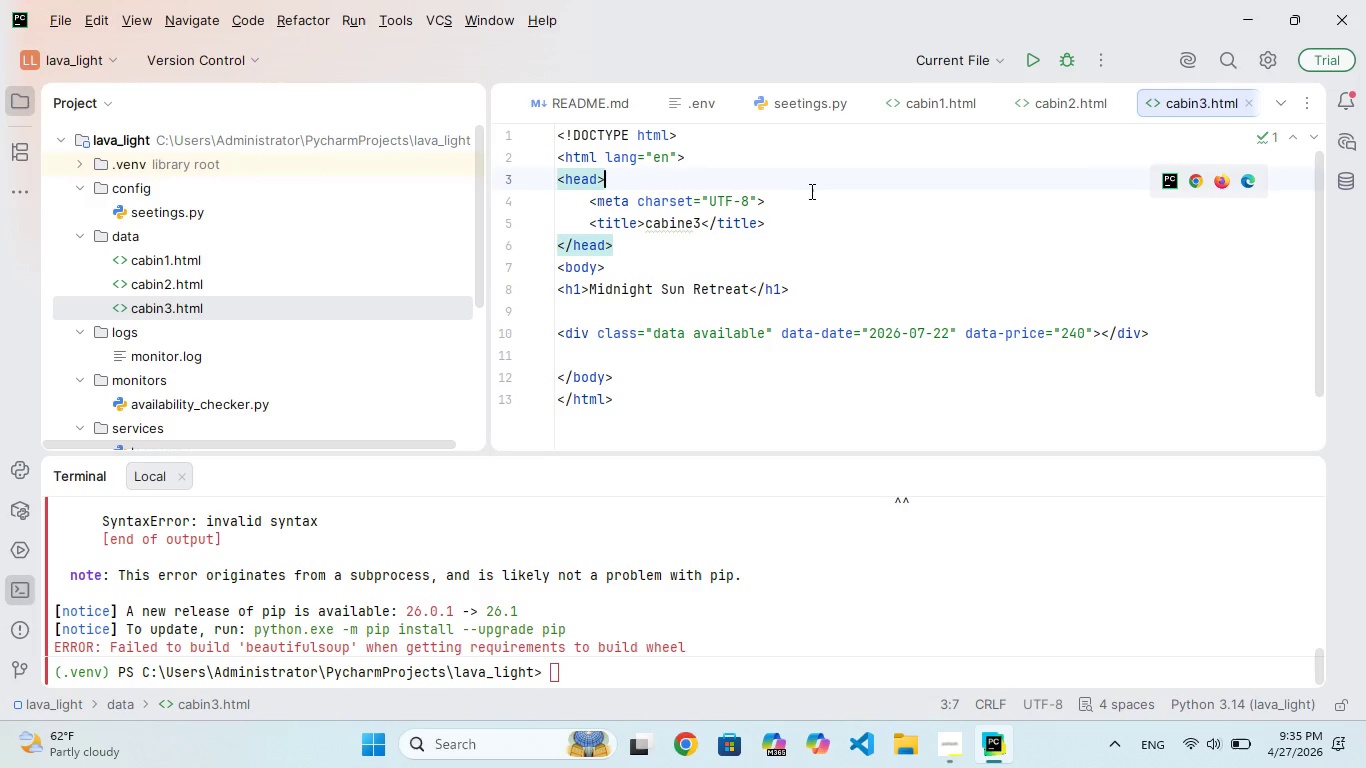 
left_click([811, 194])
 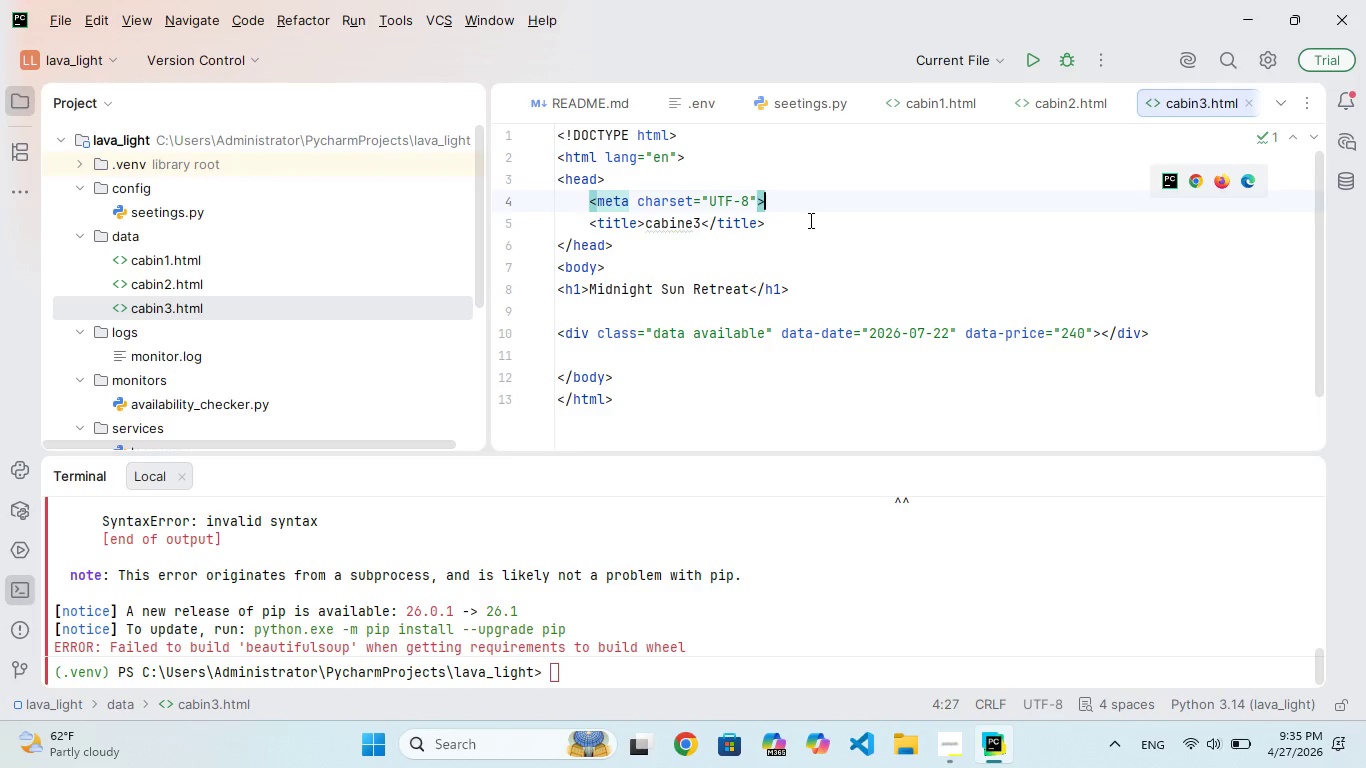 
left_click([809, 221])
 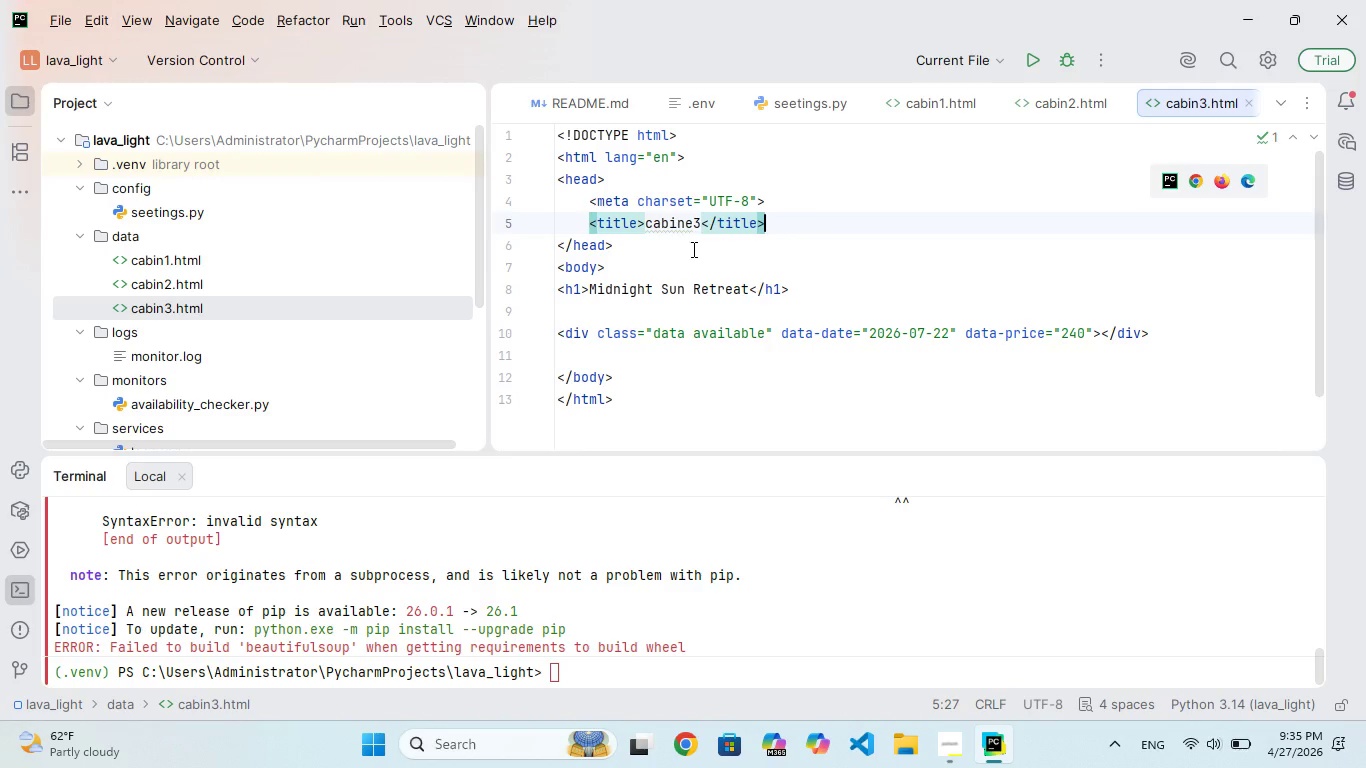 
left_click([692, 249])
 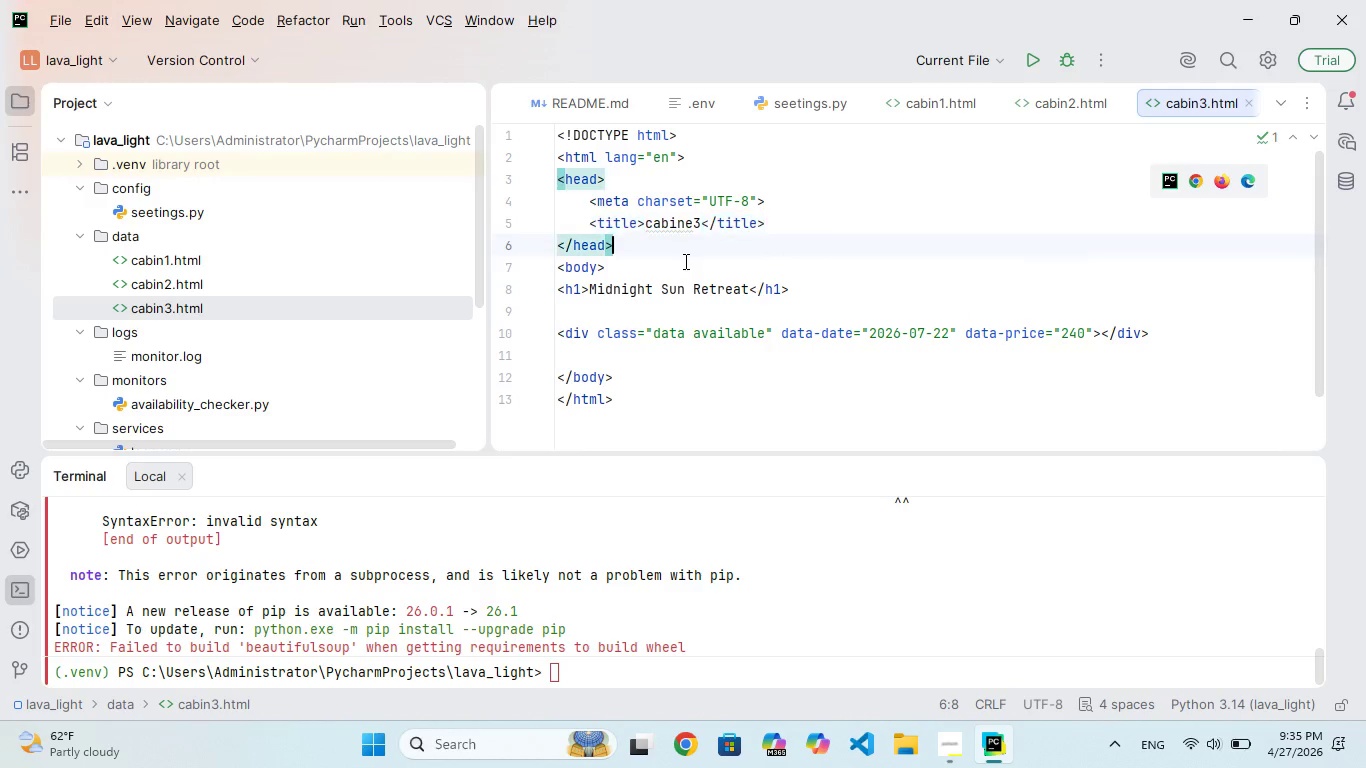 
left_click([684, 262])
 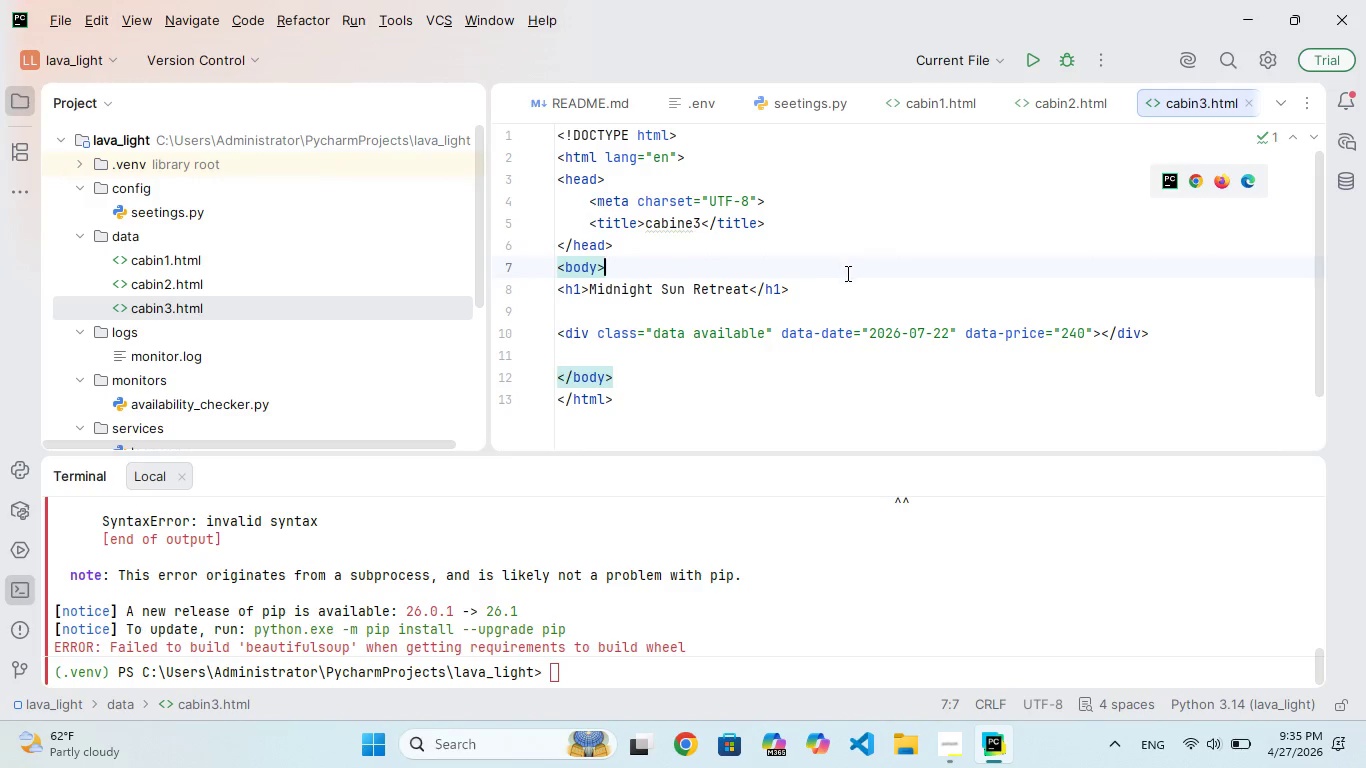 
left_click([847, 281])
 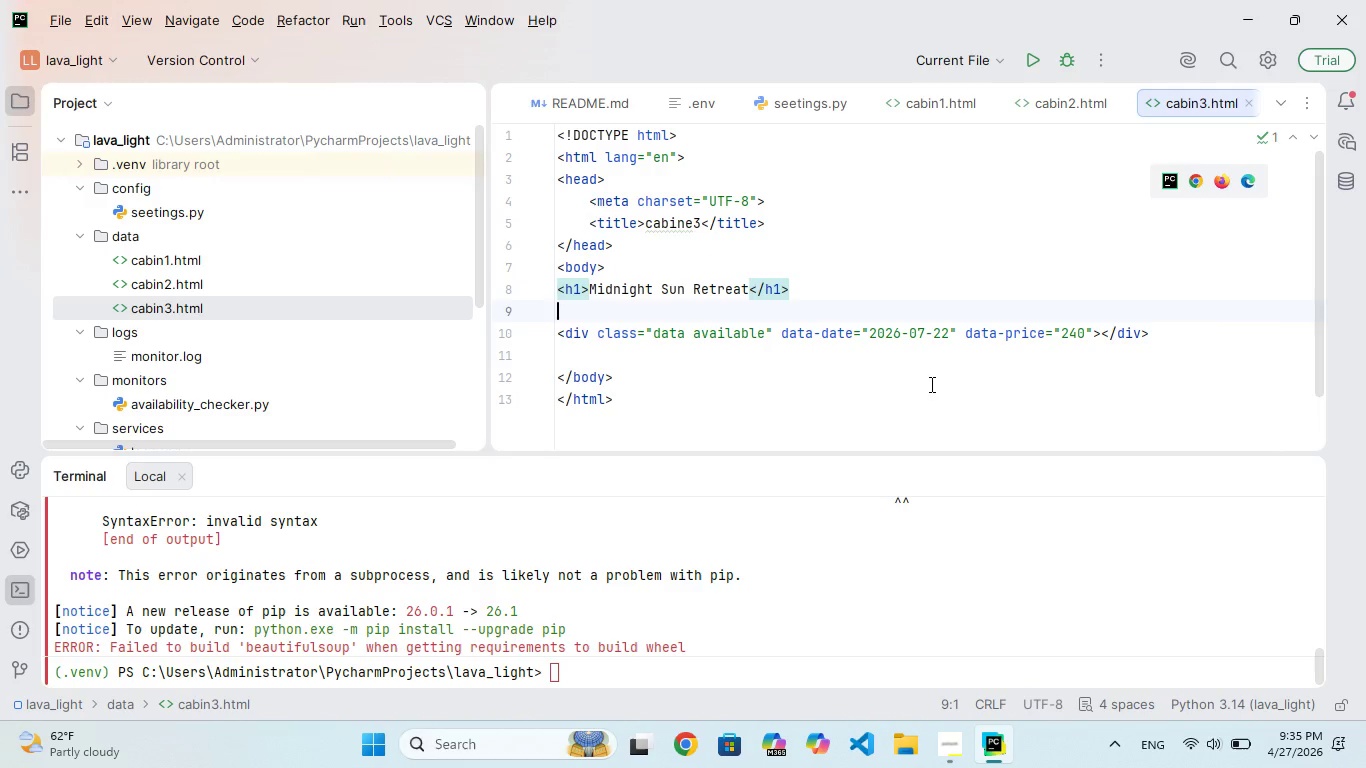 
left_click_drag(start_coordinate=[853, 402], to_coordinate=[833, 397])
 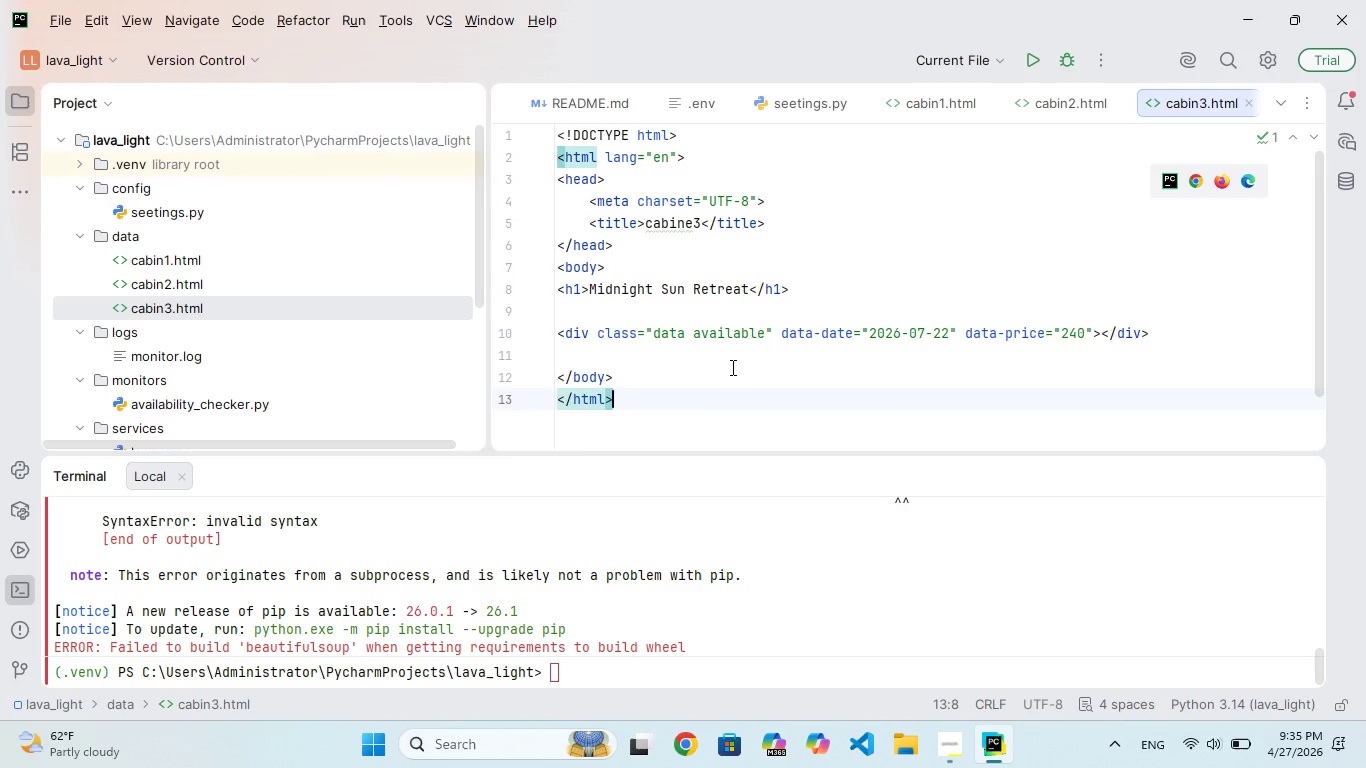 
left_click([731, 367])
 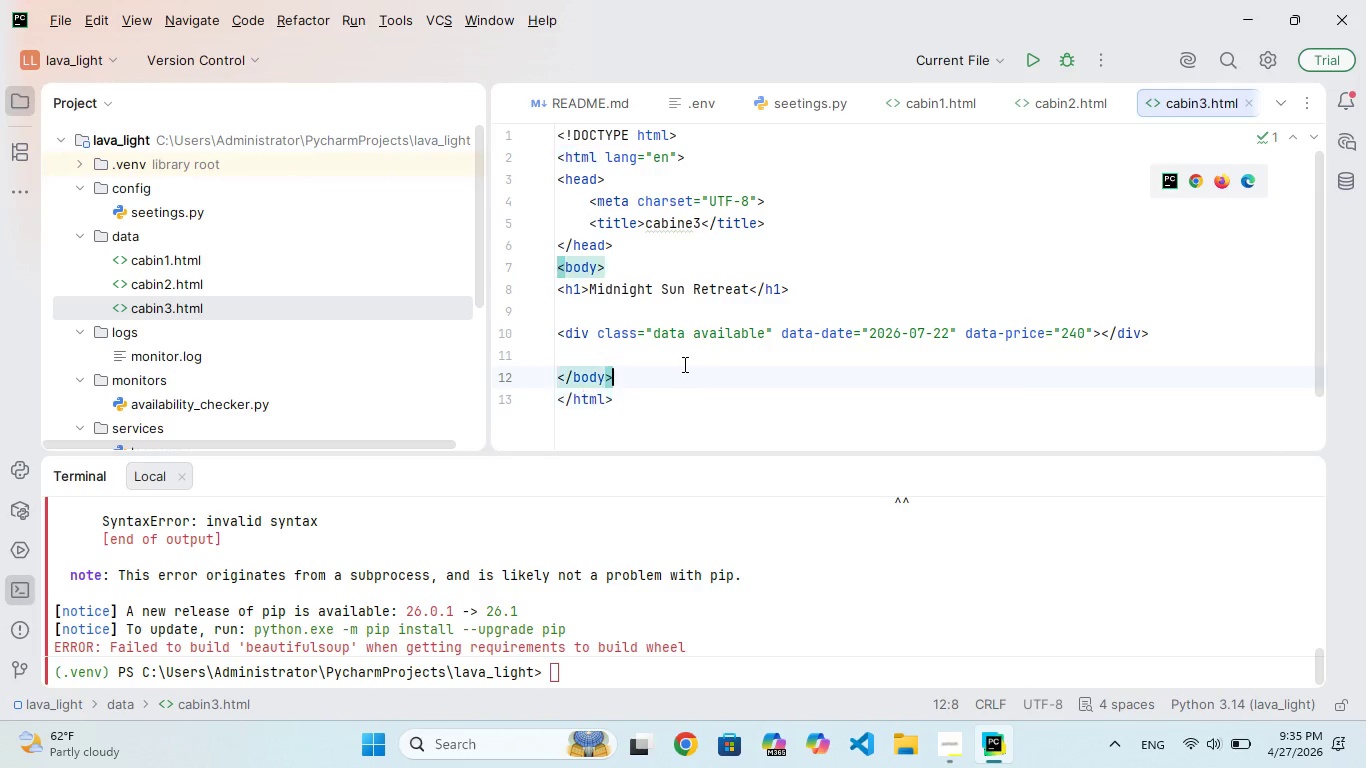 
left_click([683, 364])
 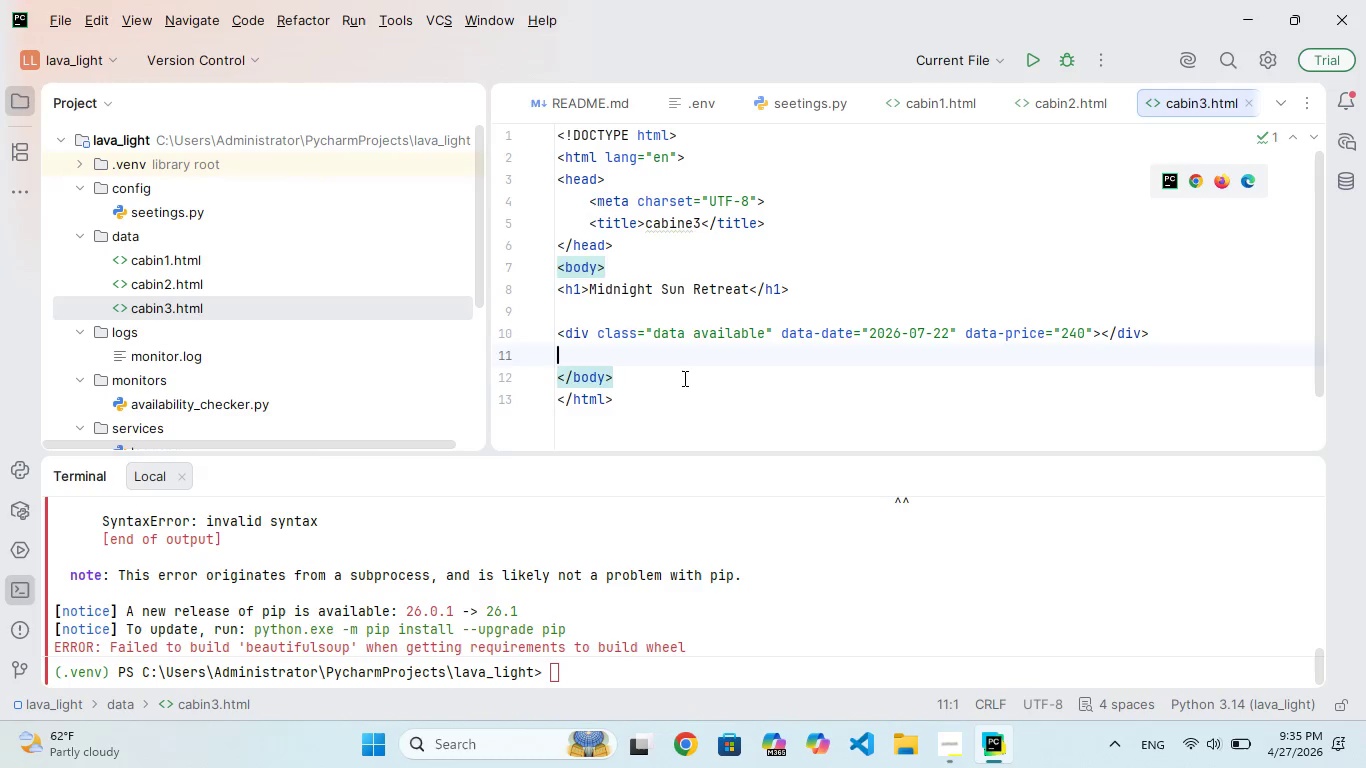 
left_click([683, 378])
 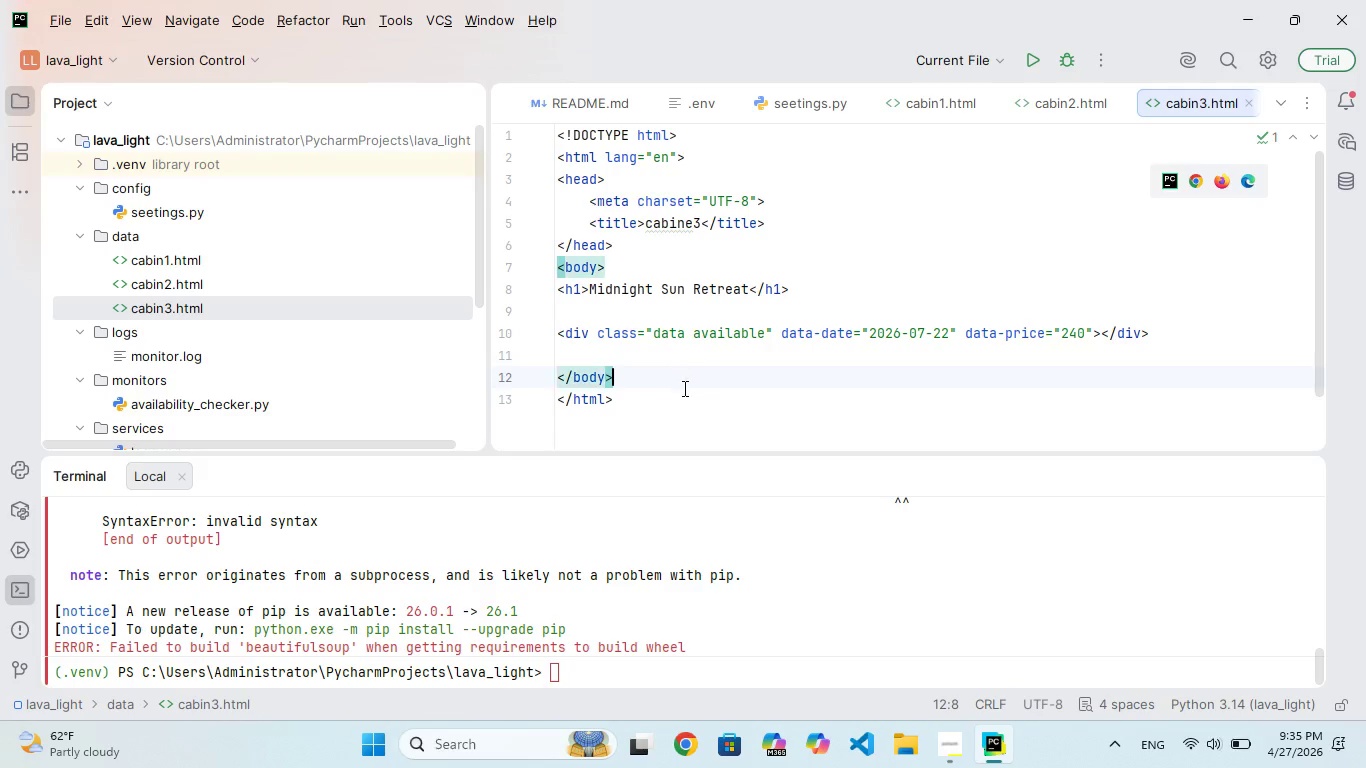 
left_click([683, 388])
 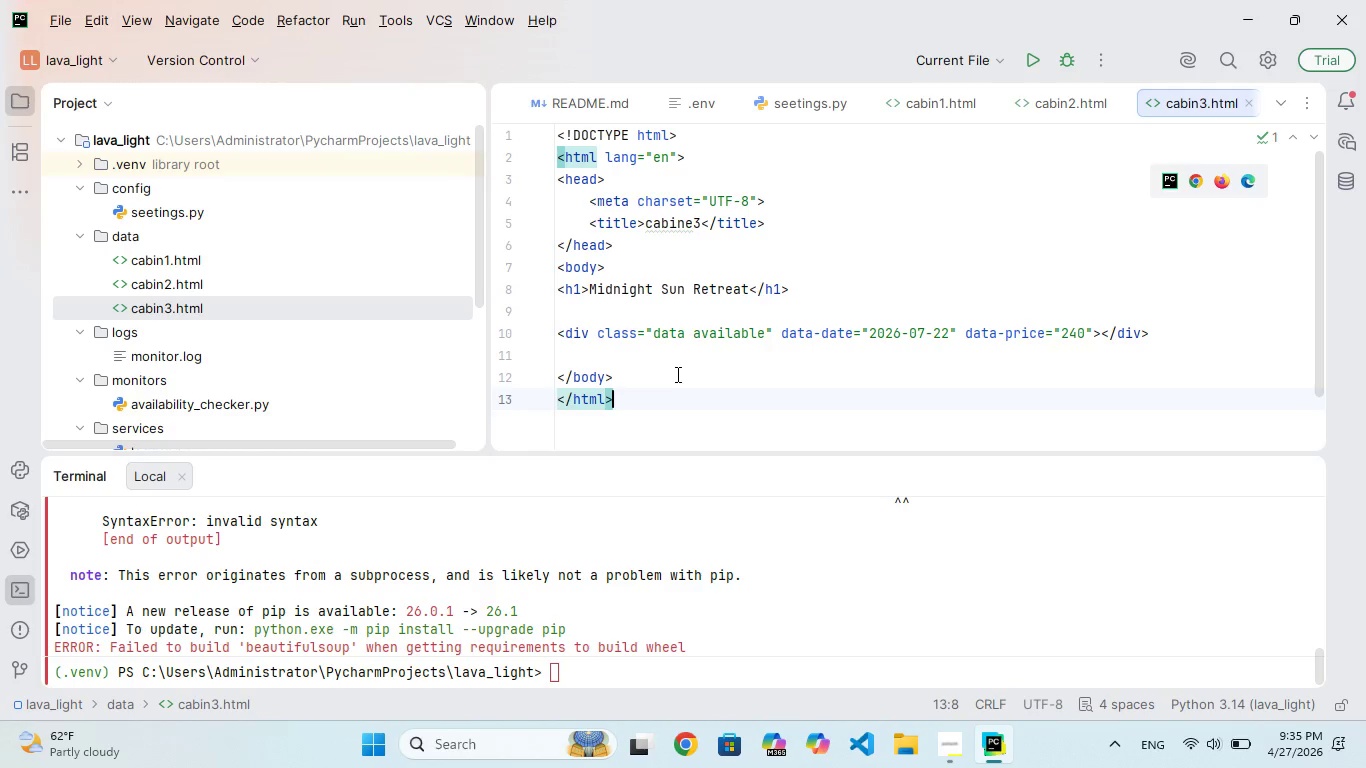 
left_click([676, 370])
 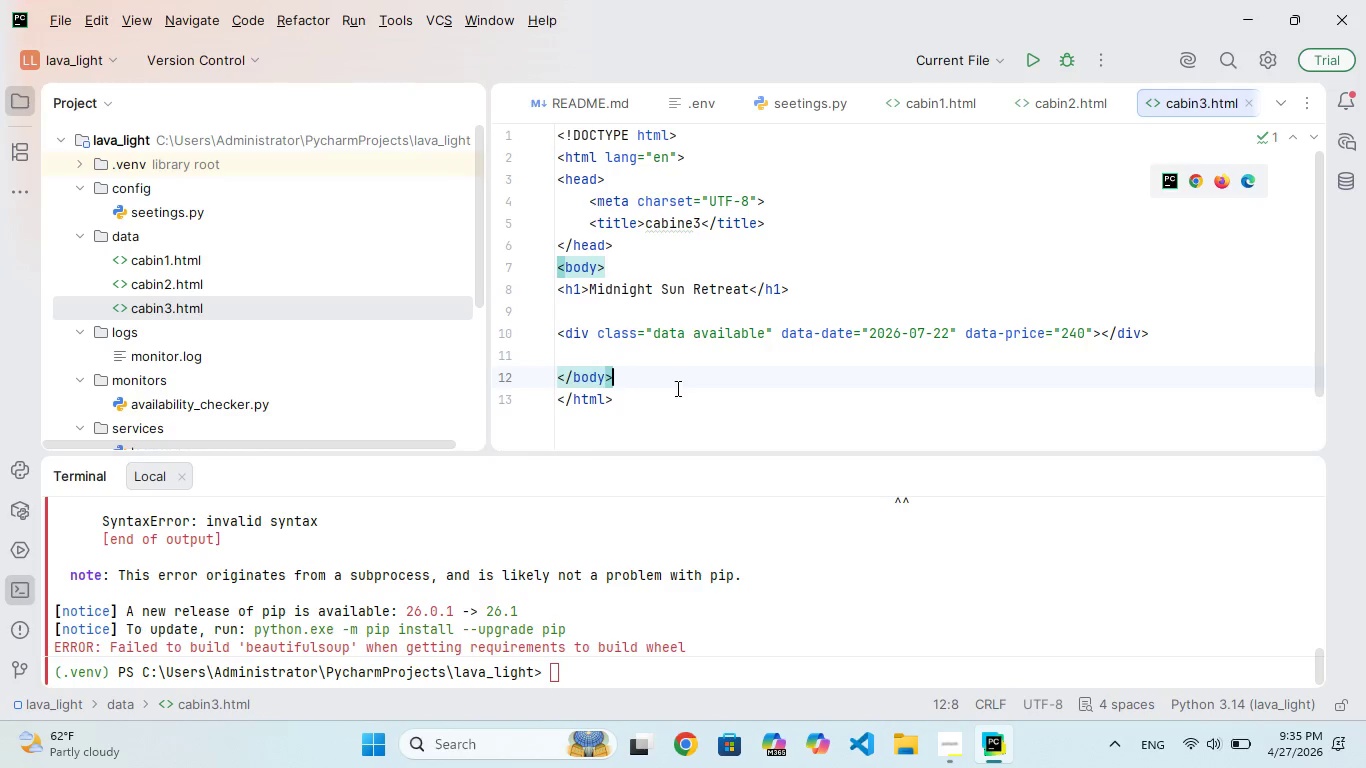 
left_click([676, 389])
 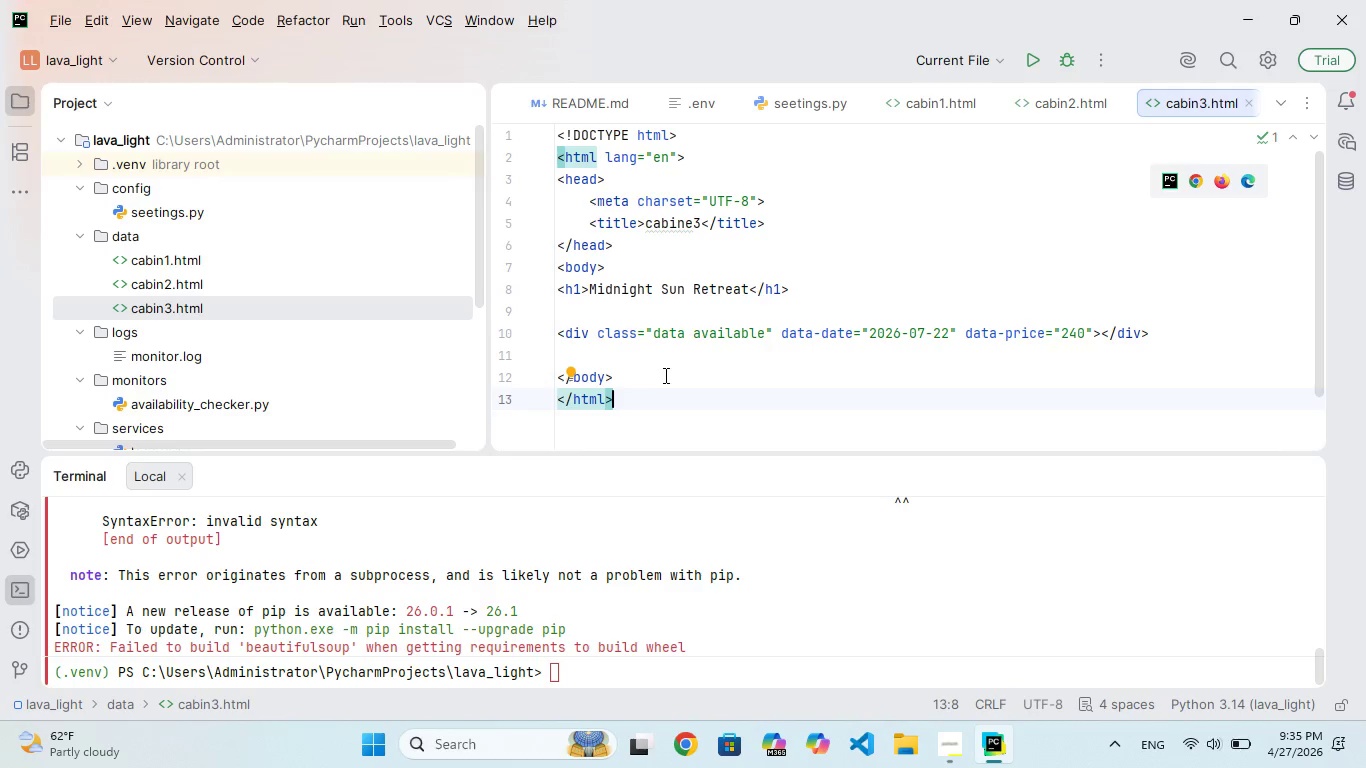 
left_click([661, 372])
 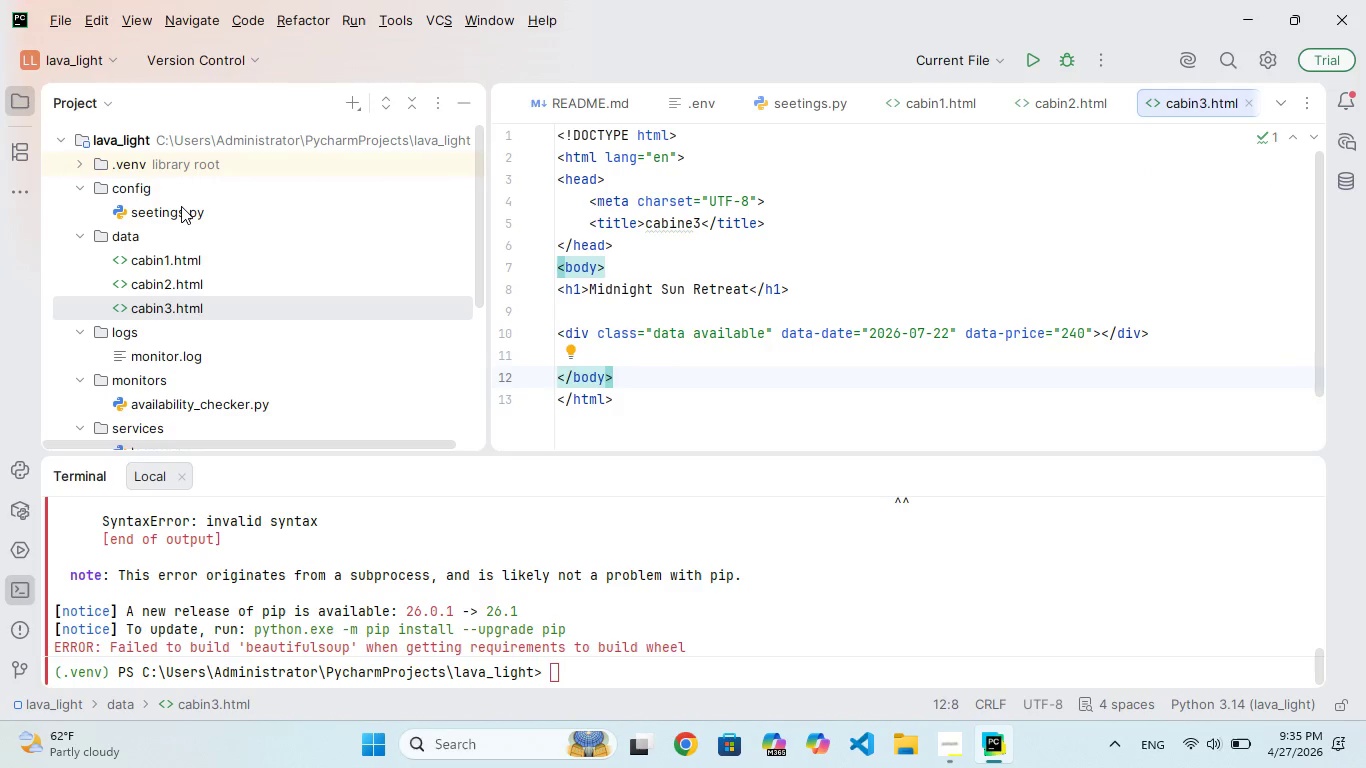 
wait(6.92)
 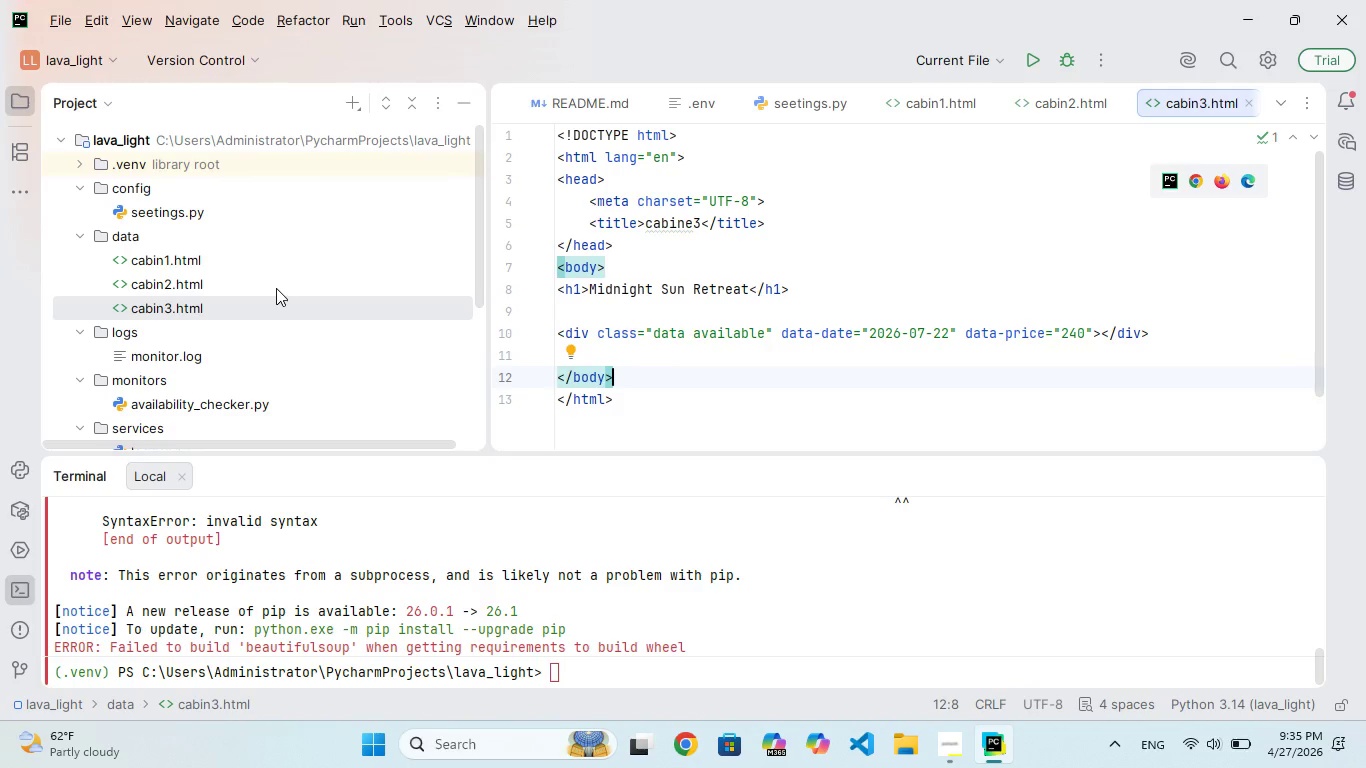 
left_click([181, 206])
 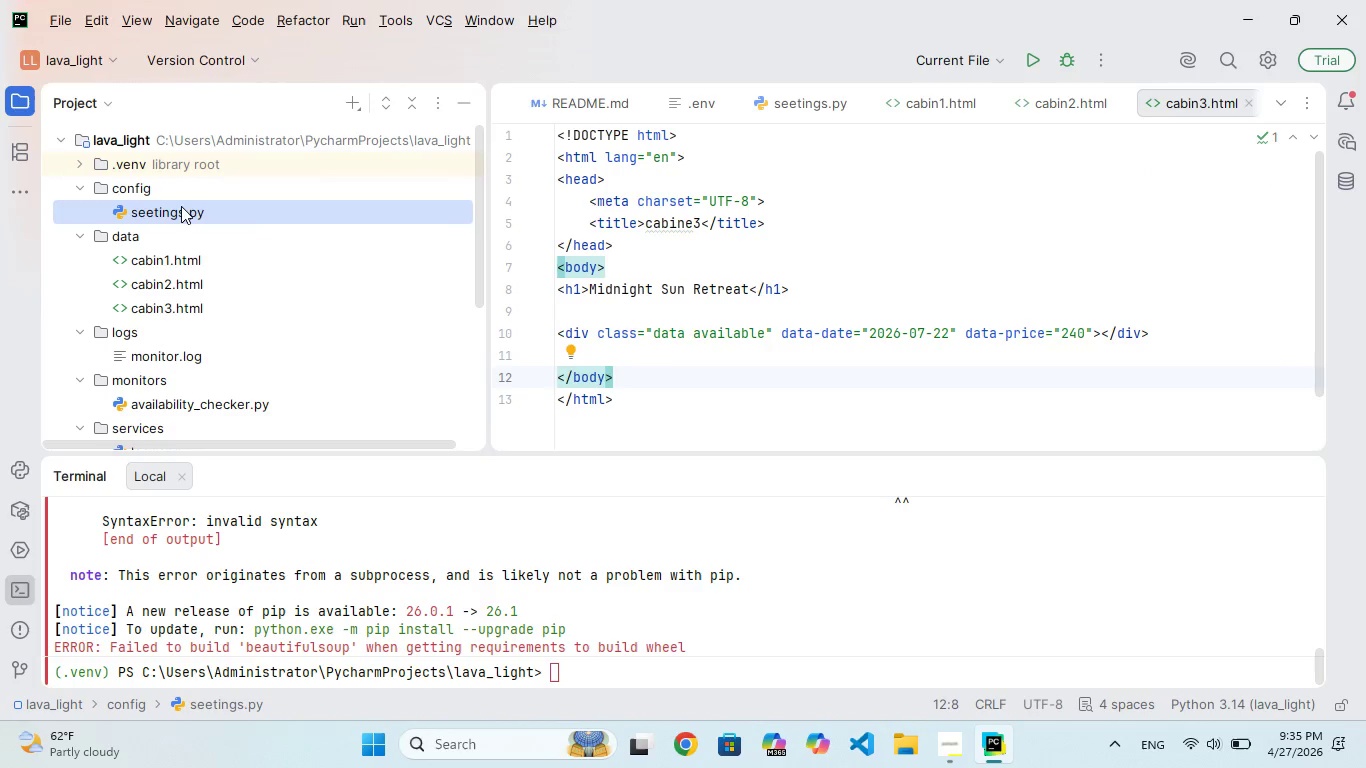 
right_click([181, 206])
 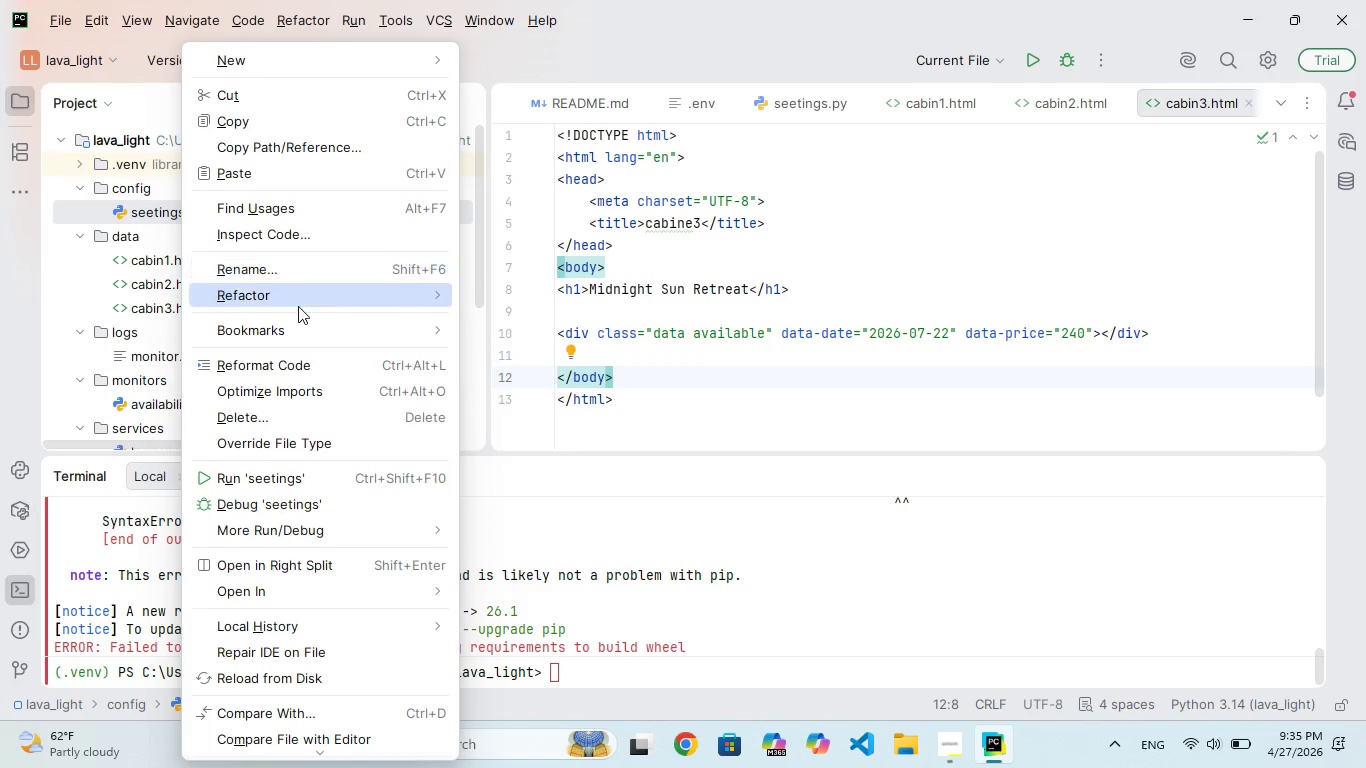 
left_click([297, 278])
 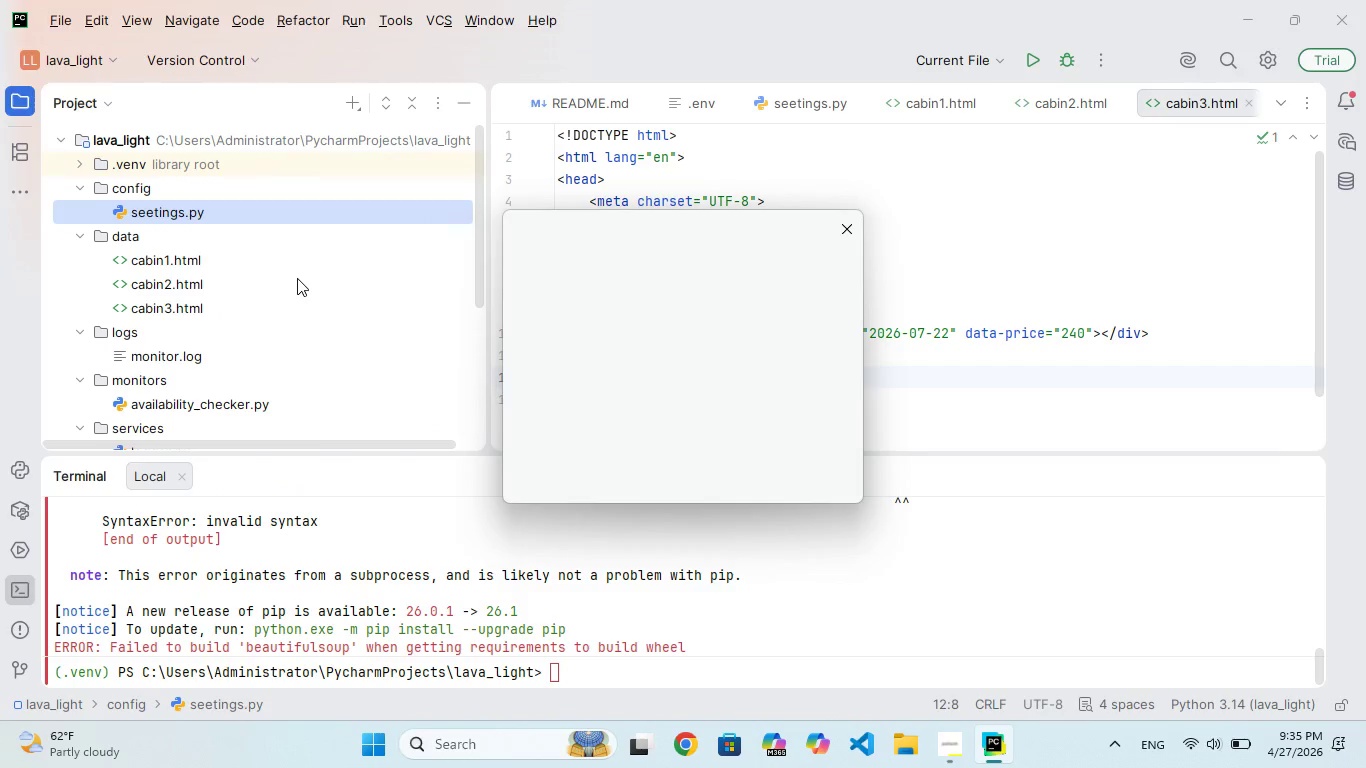 
key(ArrowLeft)
 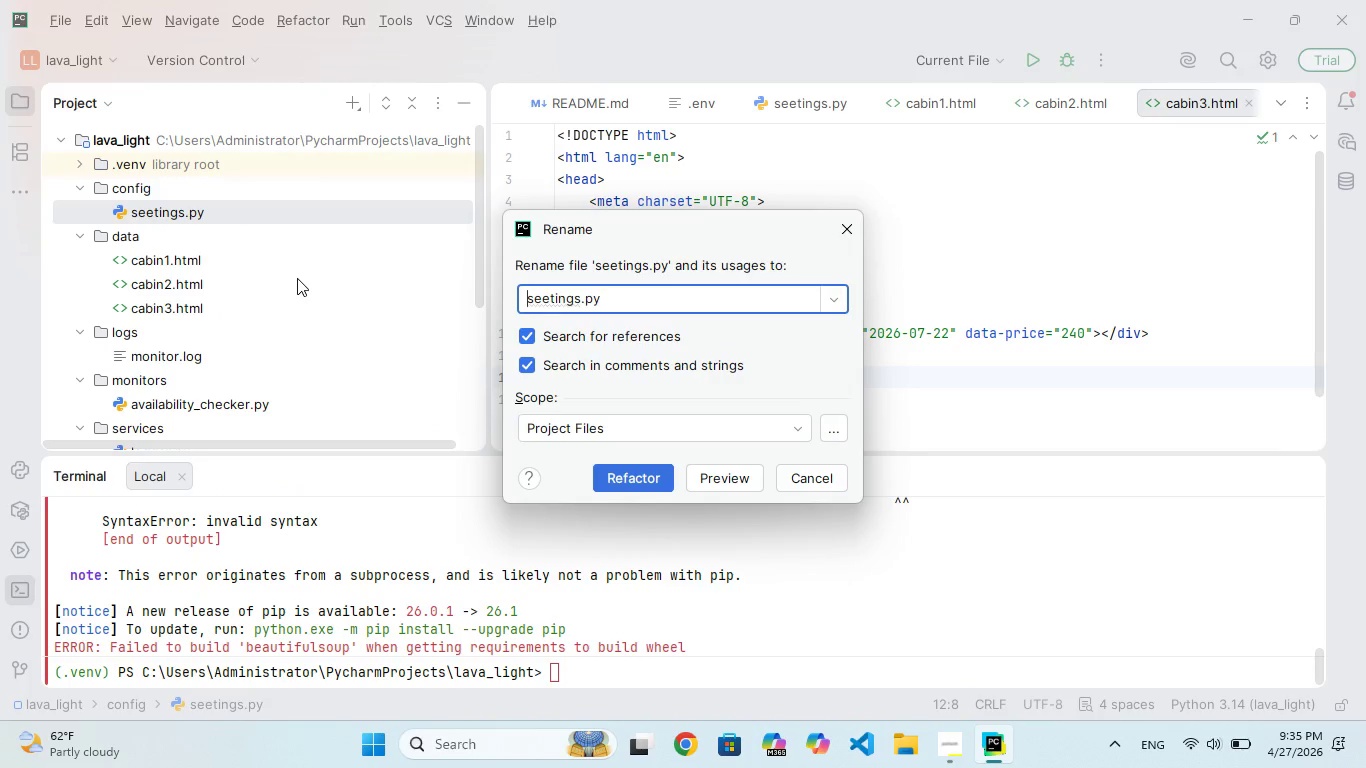 
key(ArrowRight)
 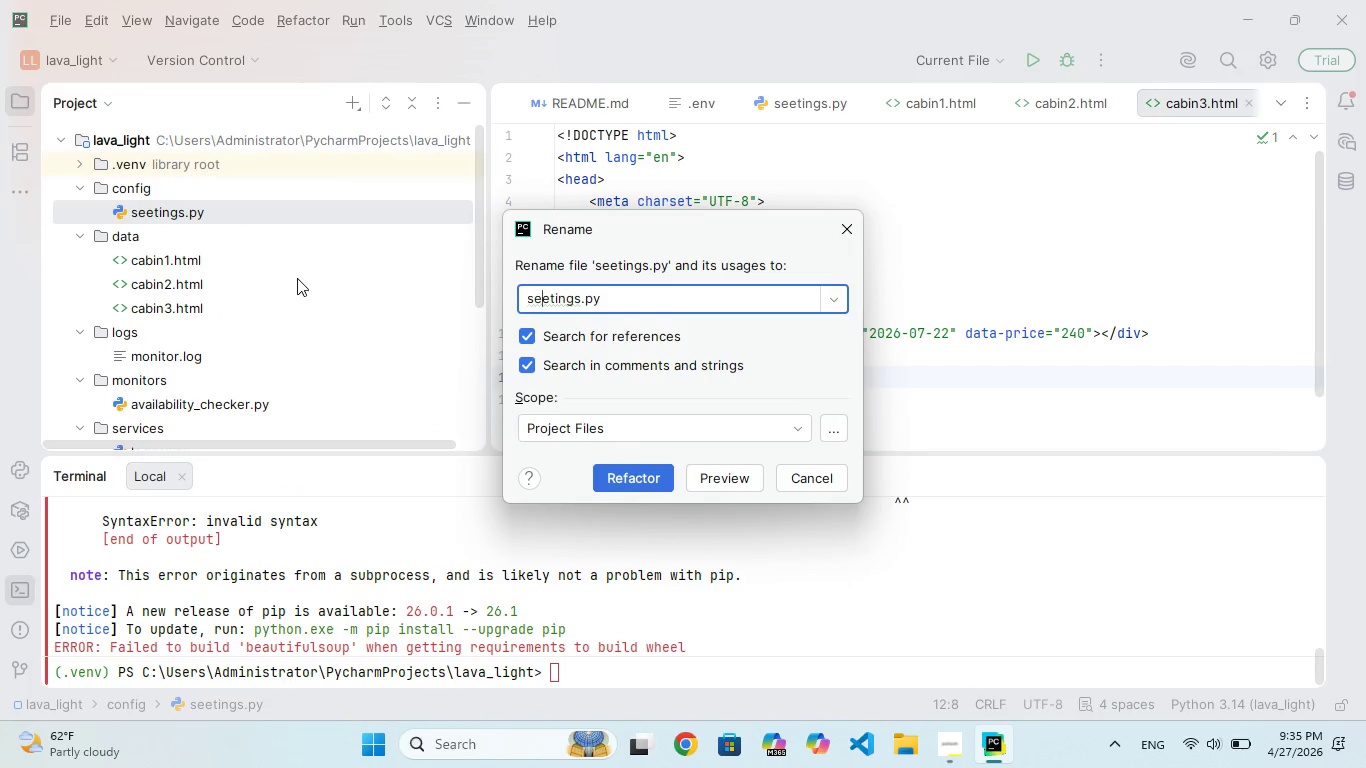 
key(ArrowRight)
 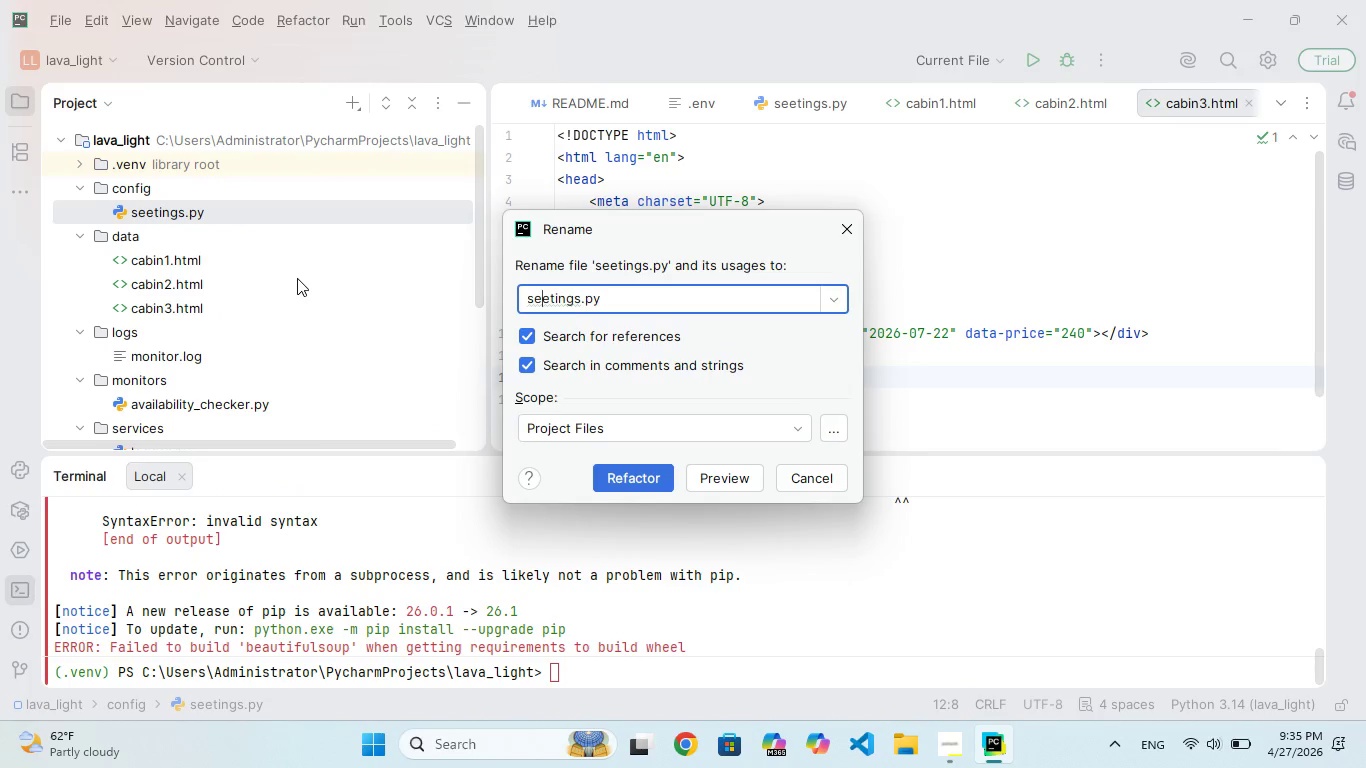 
key(ArrowRight)
 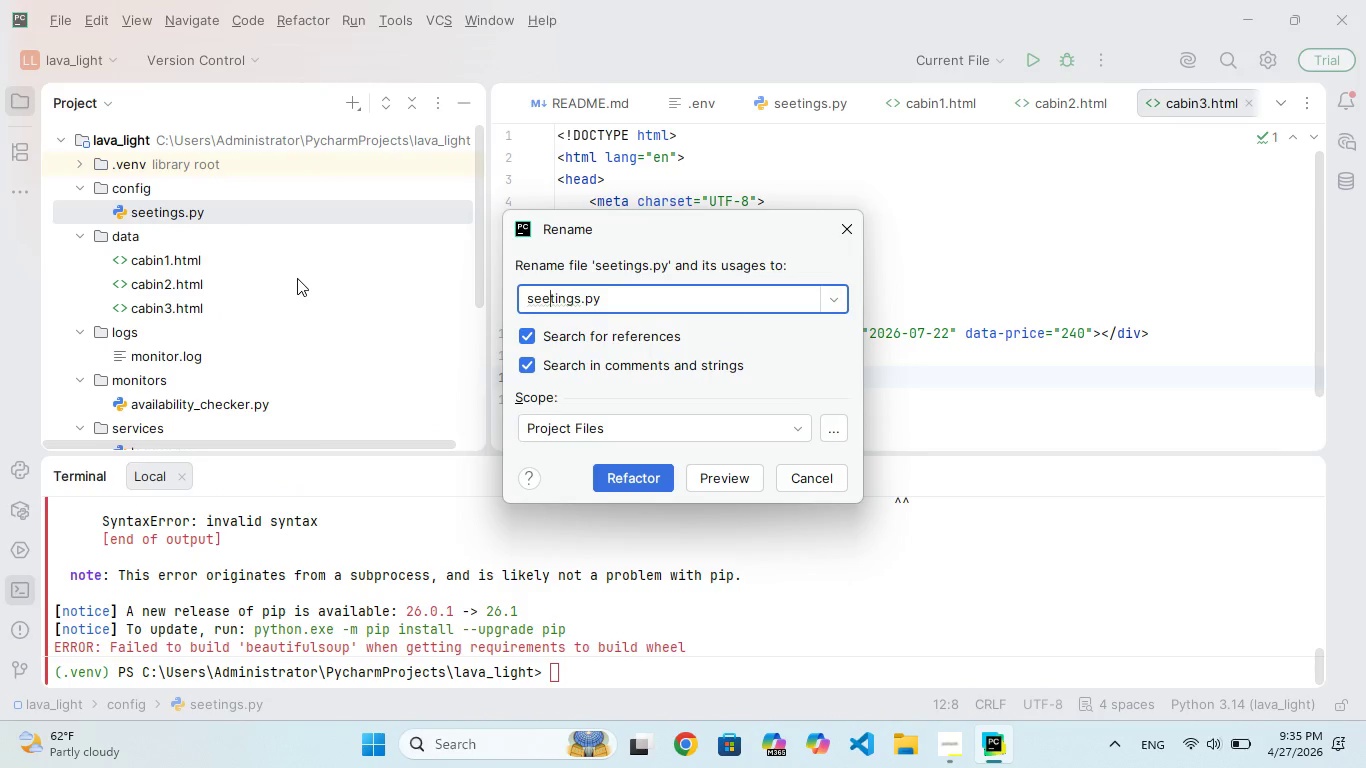 
key(Backspace)
 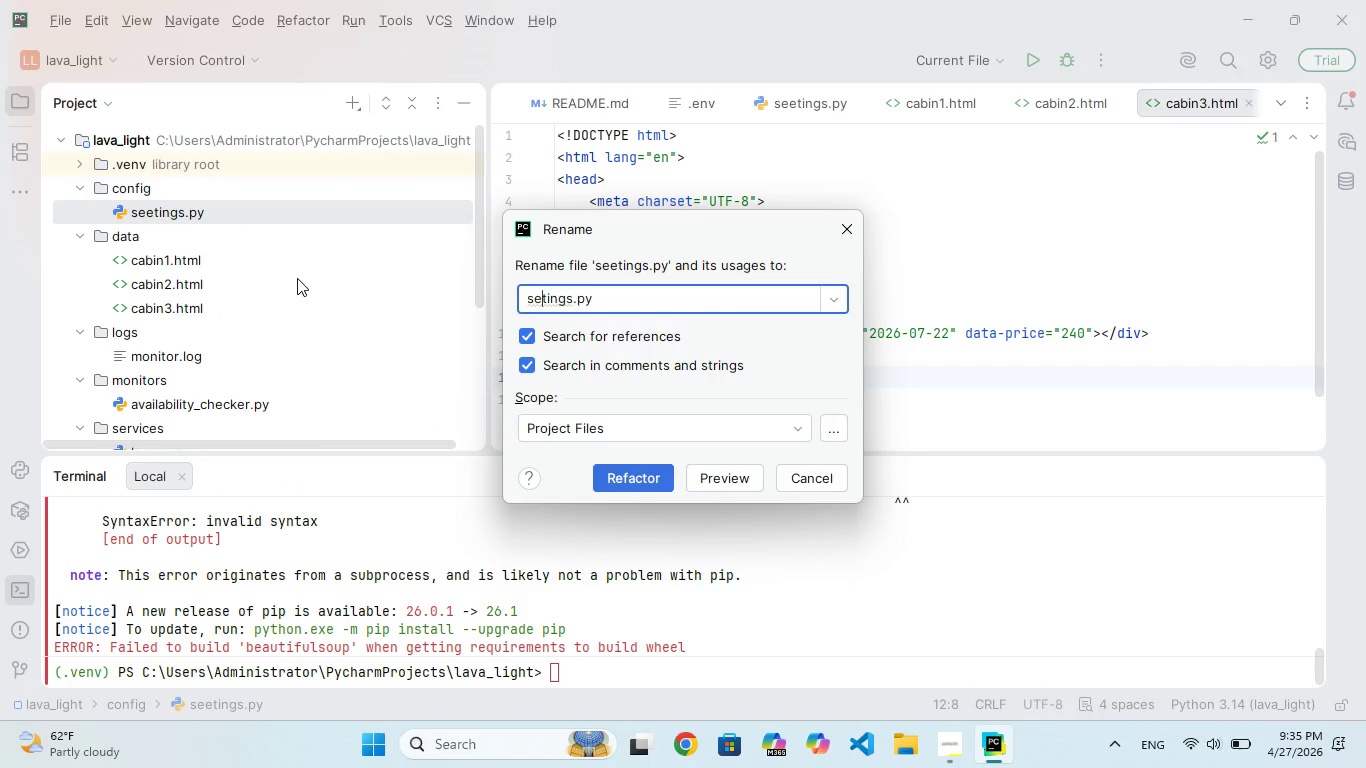 
key(T)
 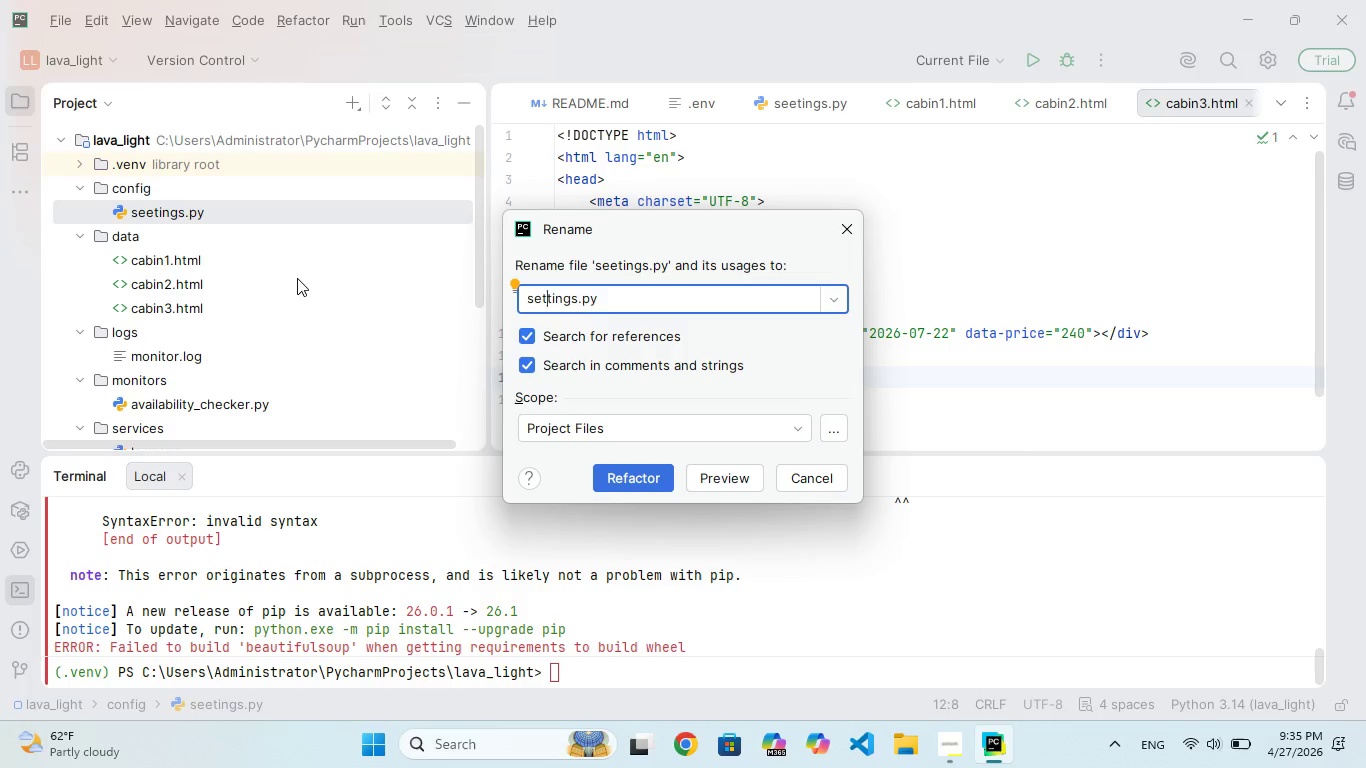 
hold_key(key=Enter, duration=0.55)
 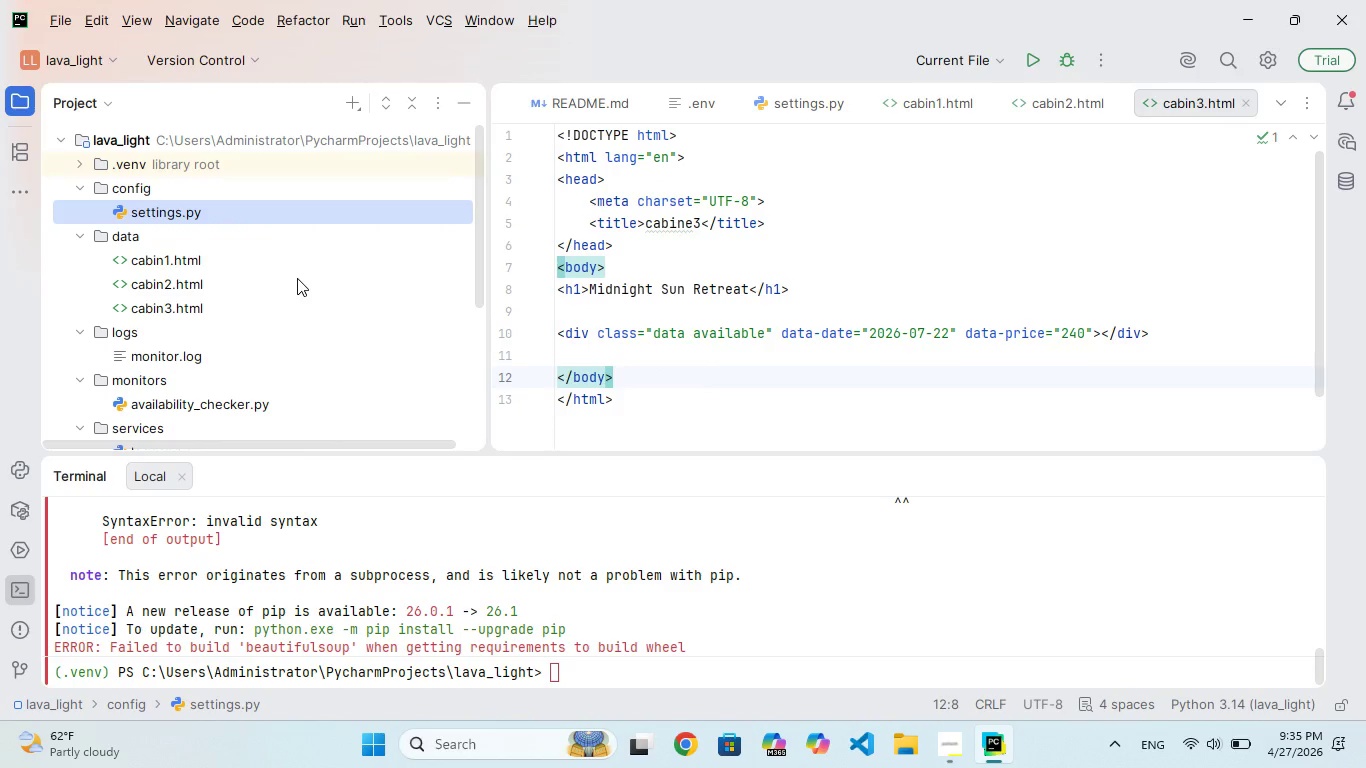 
wait(5.34)
 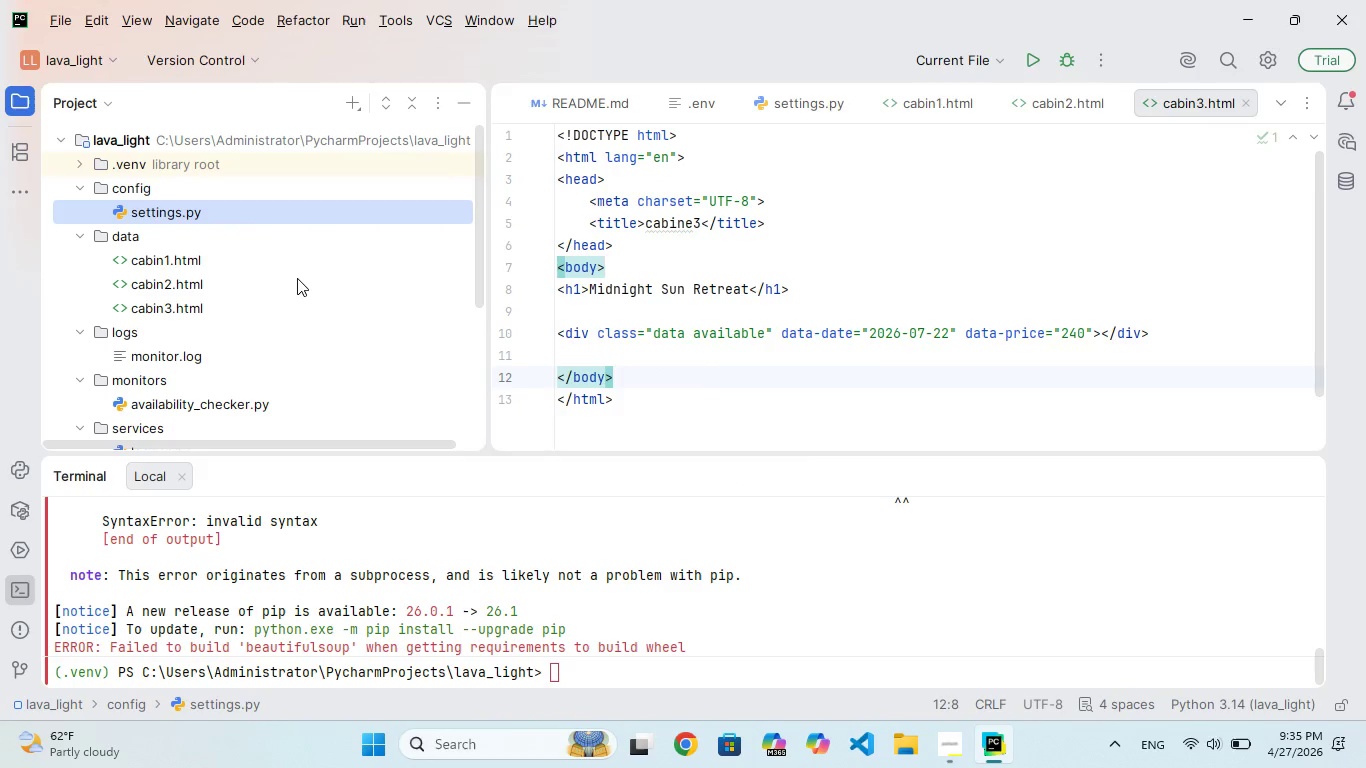 
scroll: coordinate [705, 376], scroll_direction: down, amount: 77.0
 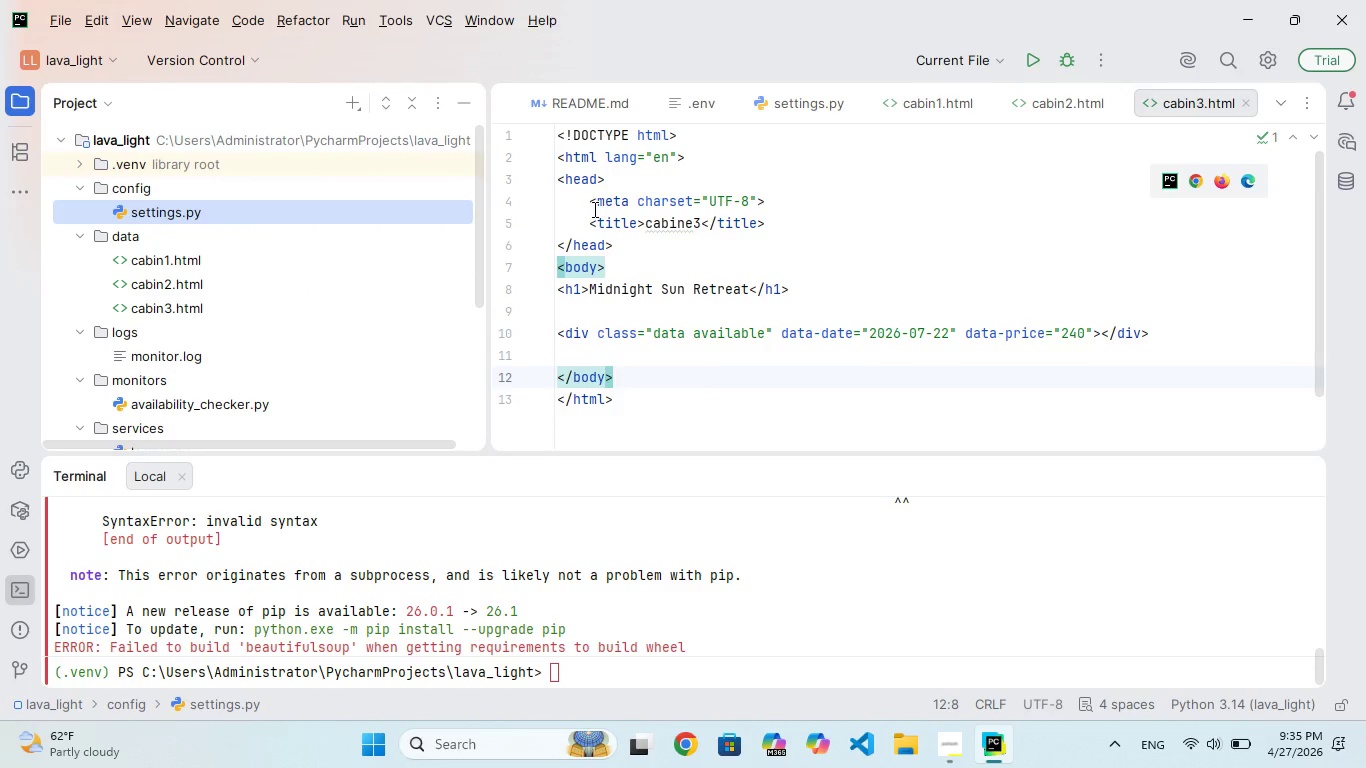 
scroll: coordinate [735, 298], scroll_direction: up, amount: 33.0
 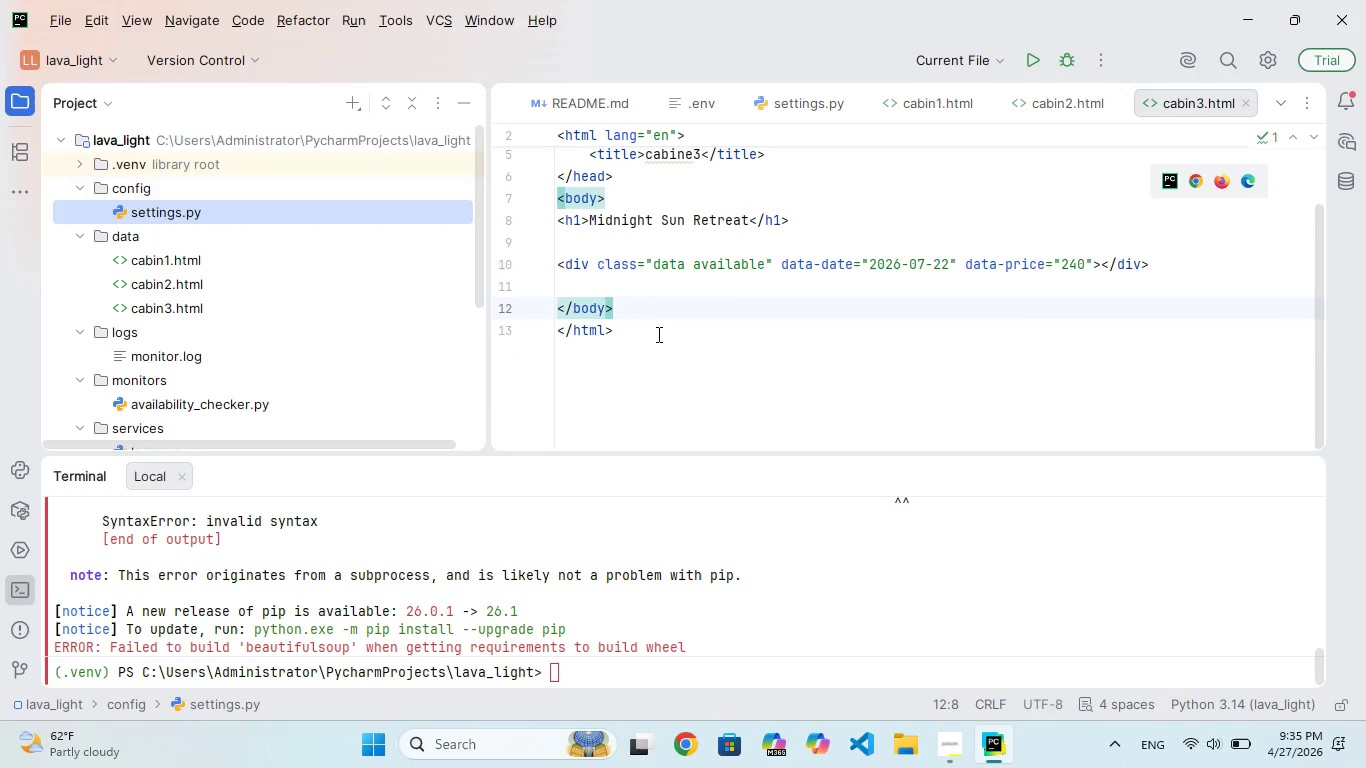 
left_click([642, 383])
 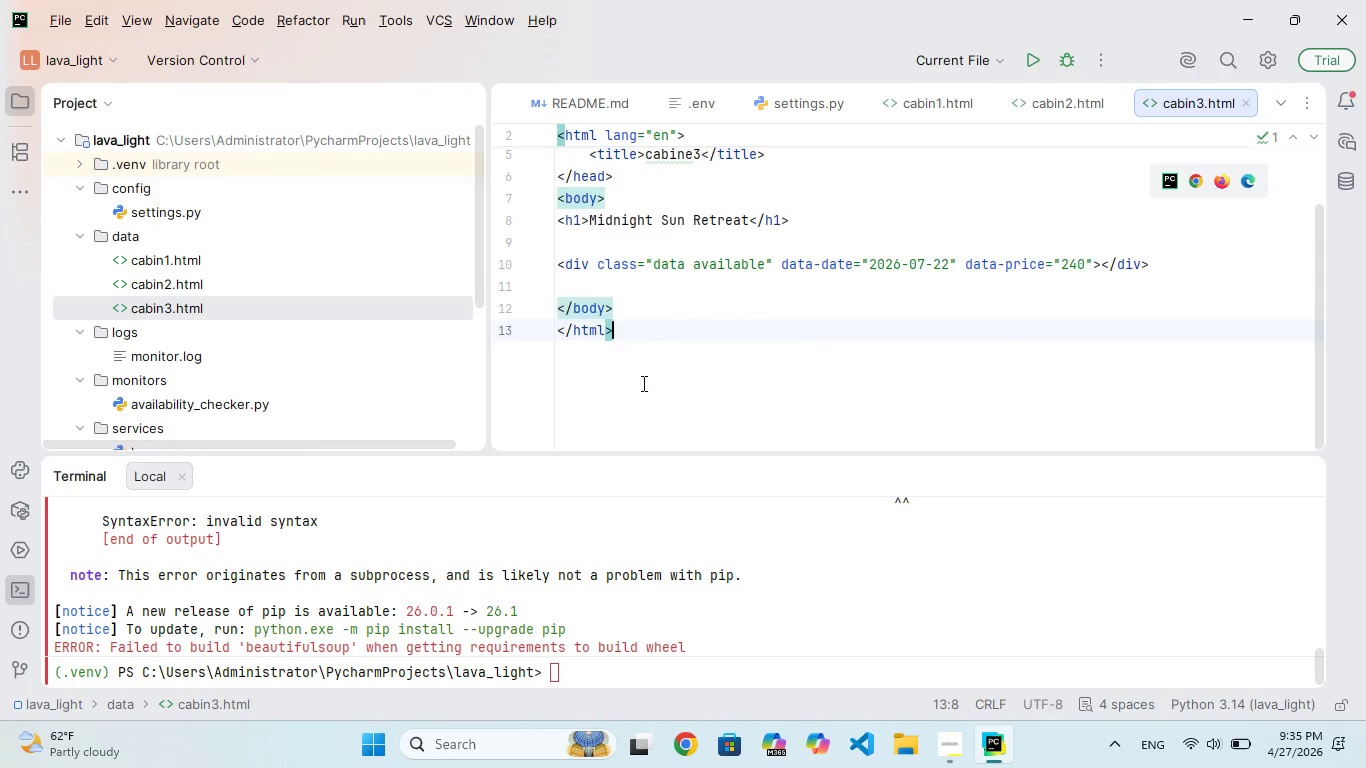 
scroll: coordinate [663, 387], scroll_direction: up, amount: 154.0
 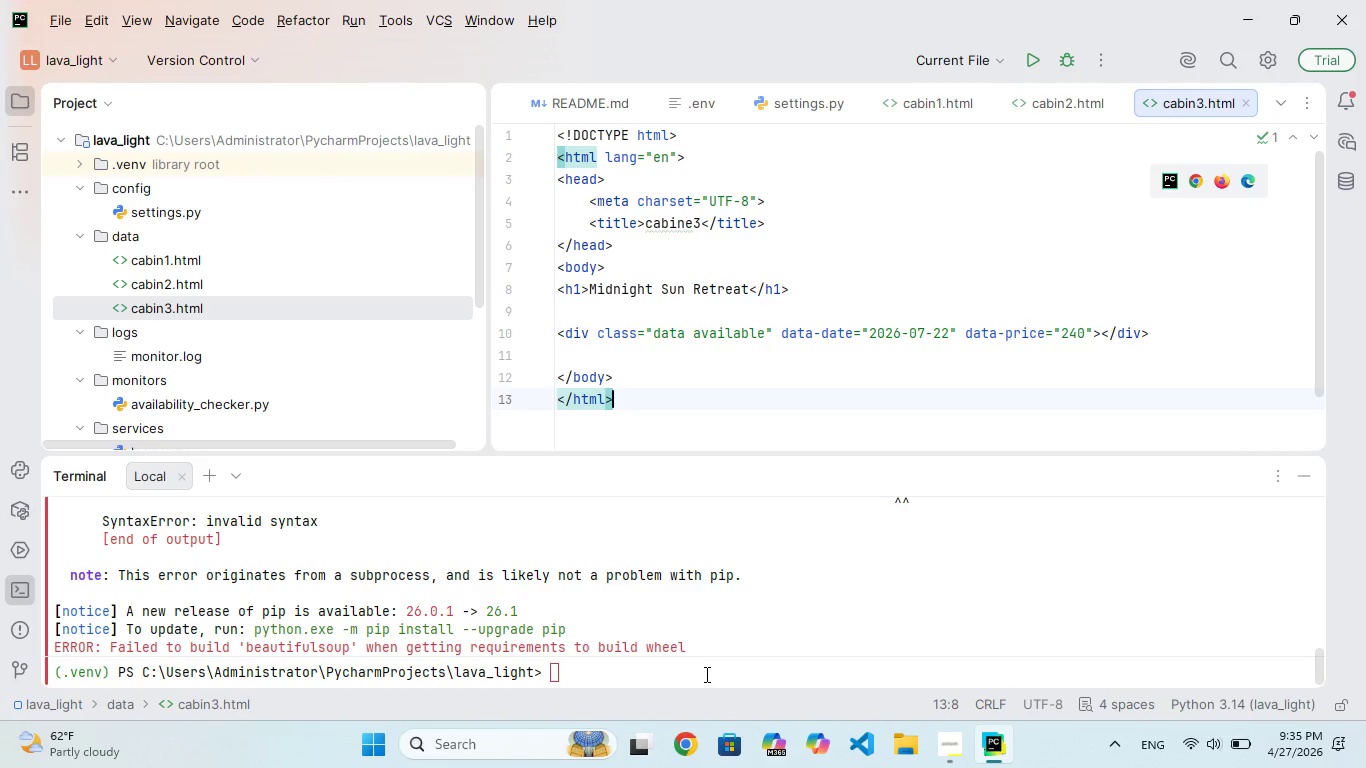 
left_click([694, 668])
 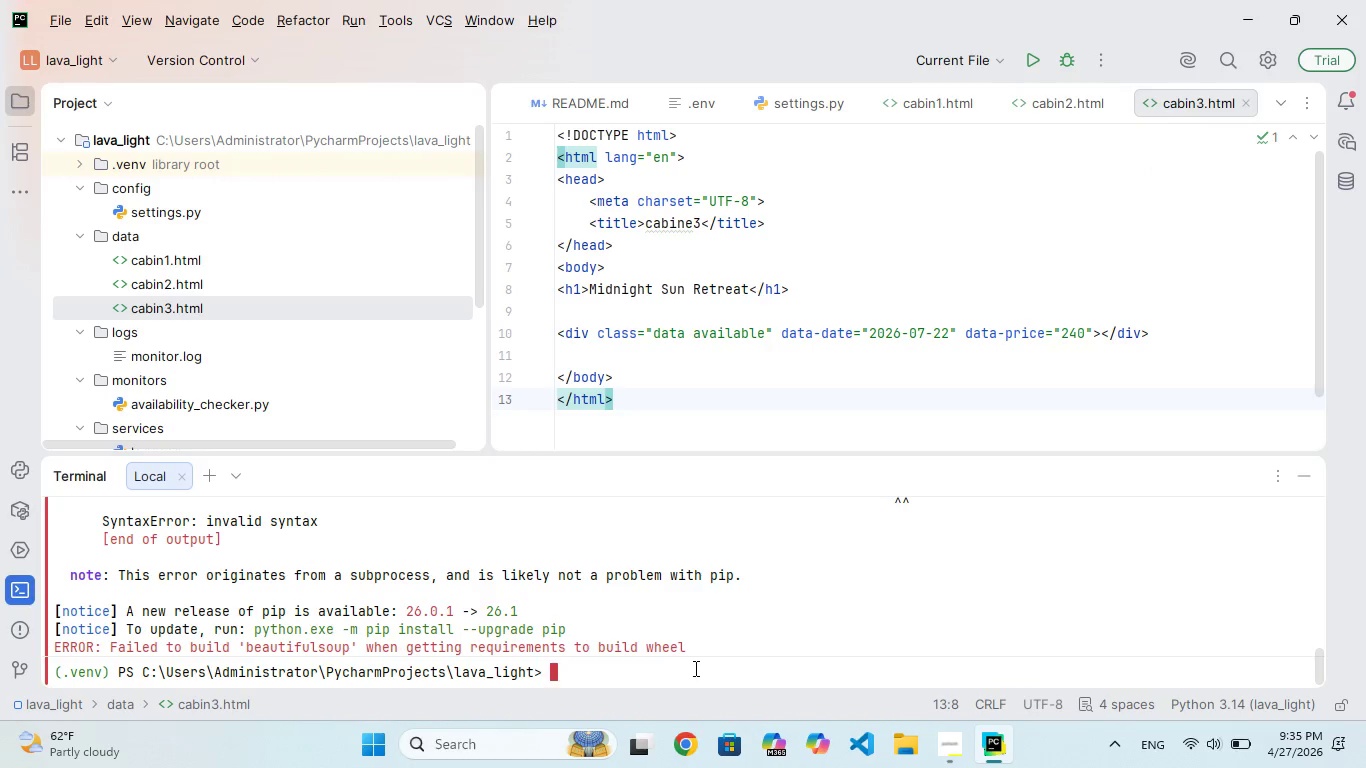 
wait(12.98)
 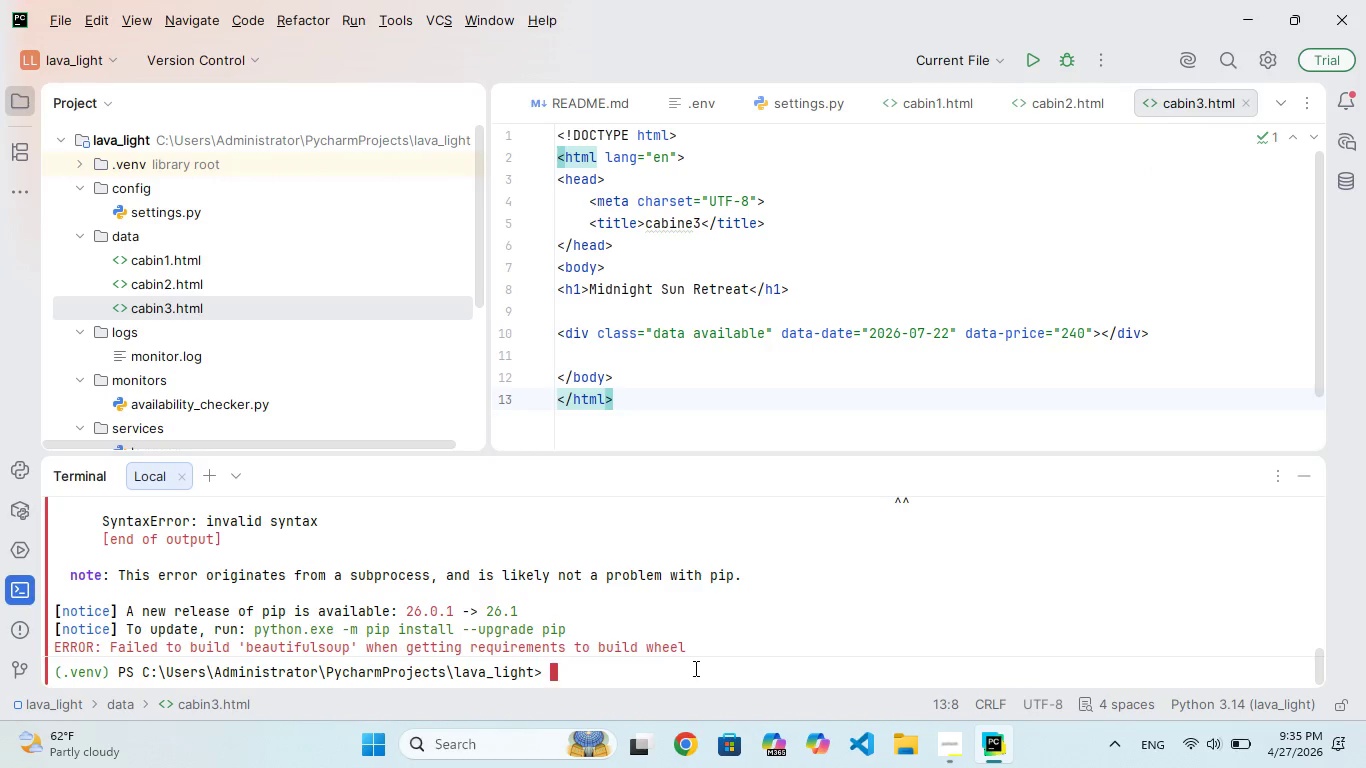 
type(PYHON)
 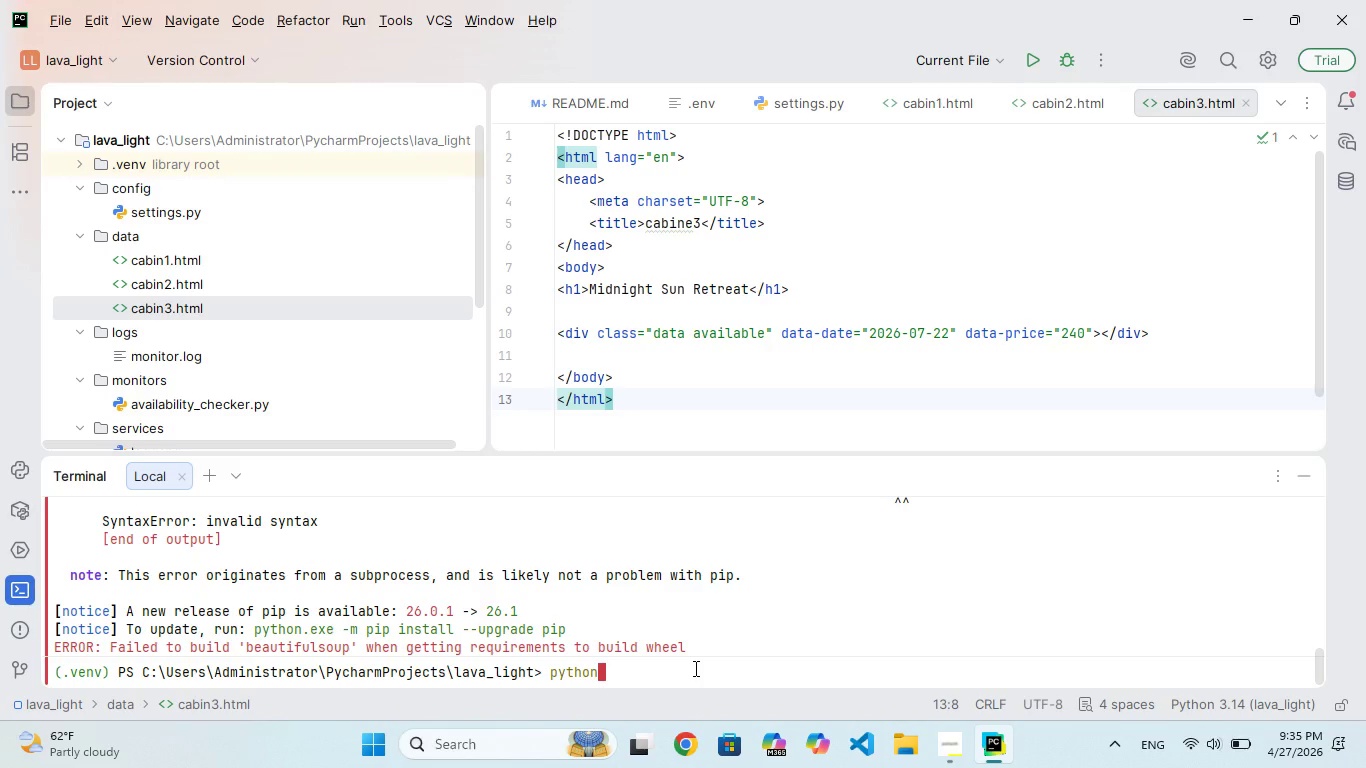 
hold_key(key=T, duration=0.44)
 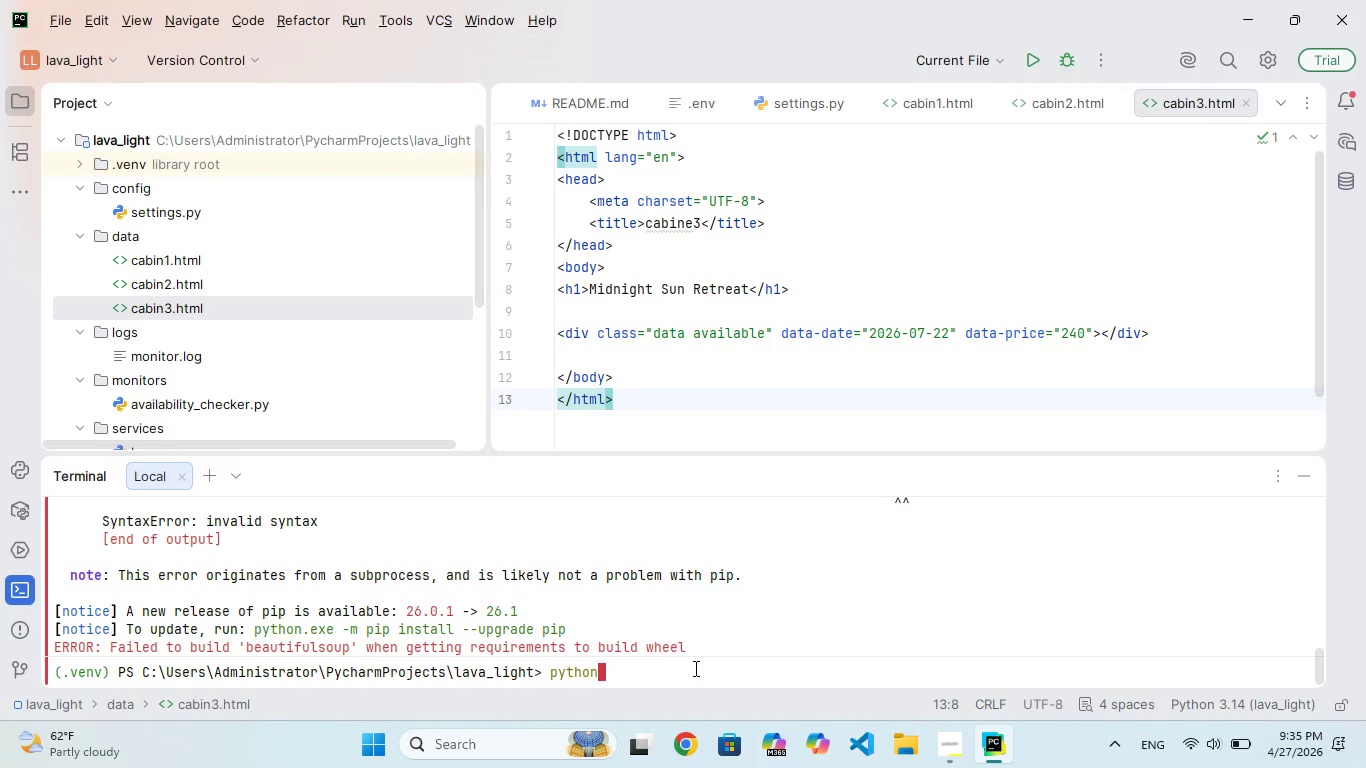 
type(.EXE -M PIP INSTALL --UPGRADE PIP)
 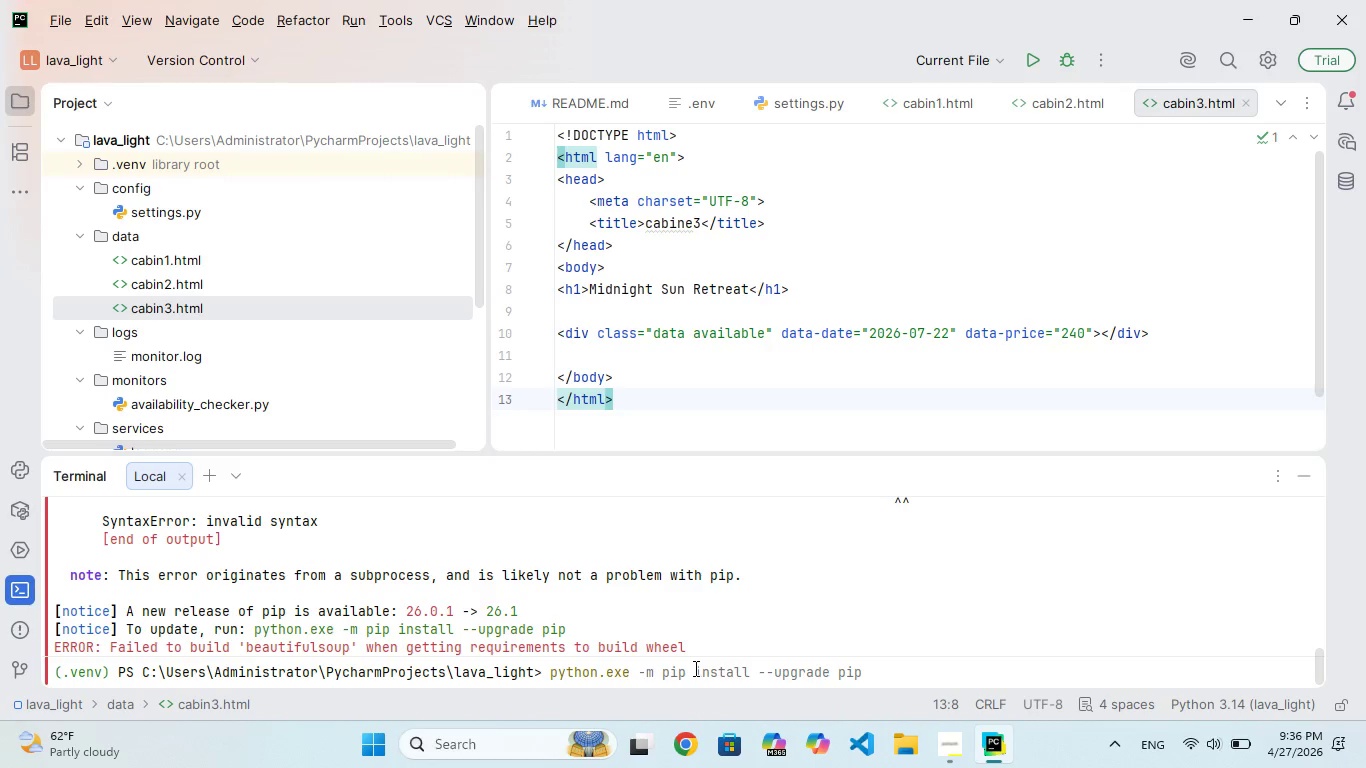 
hold_key(key=Enter, duration=0.36)
 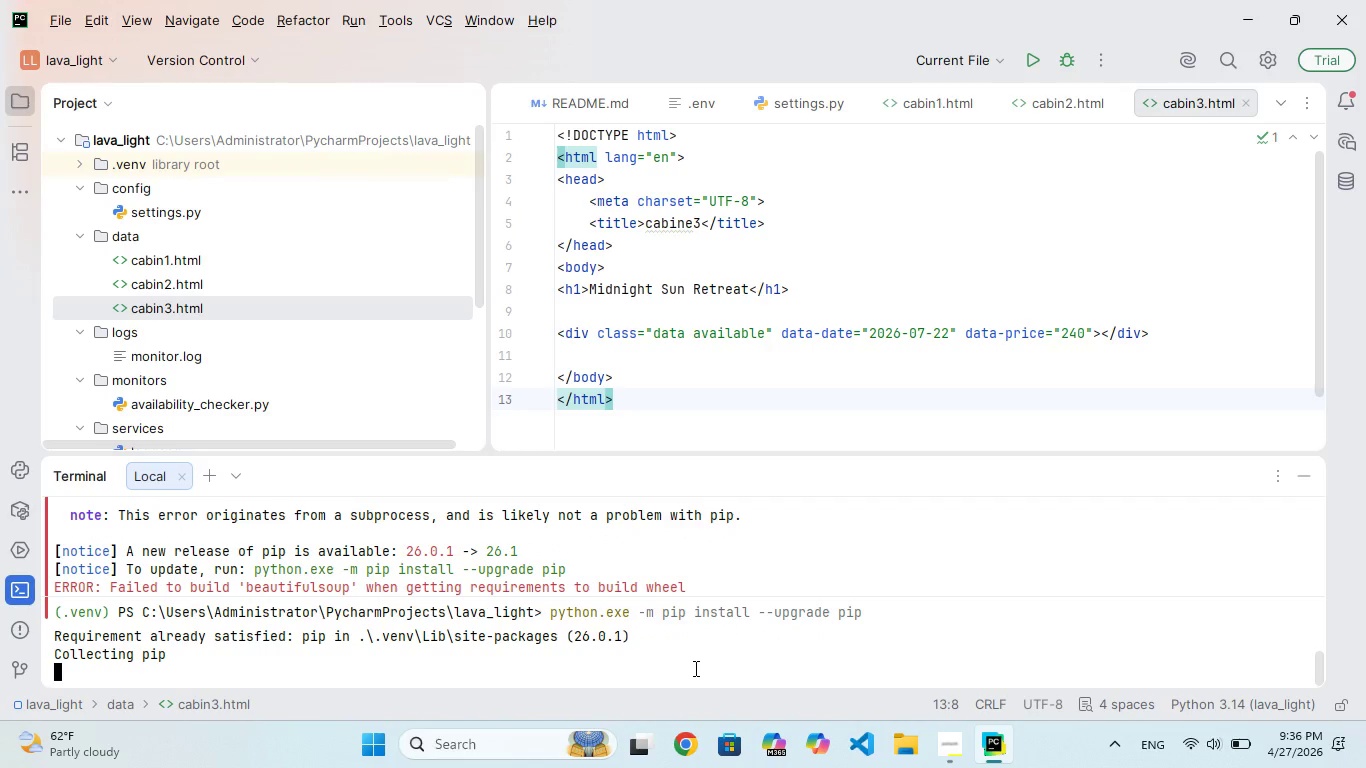 
wait(18.02)
 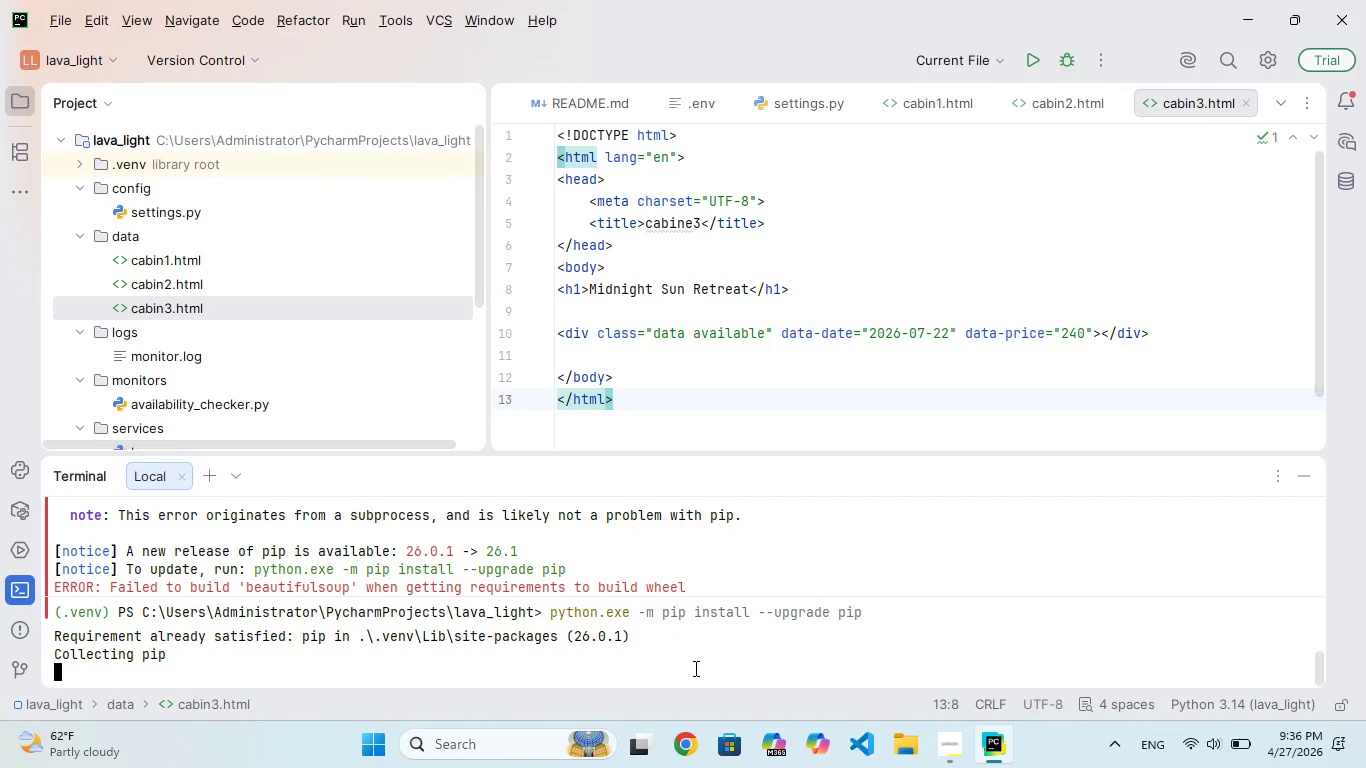 
left_click([931, 382])
 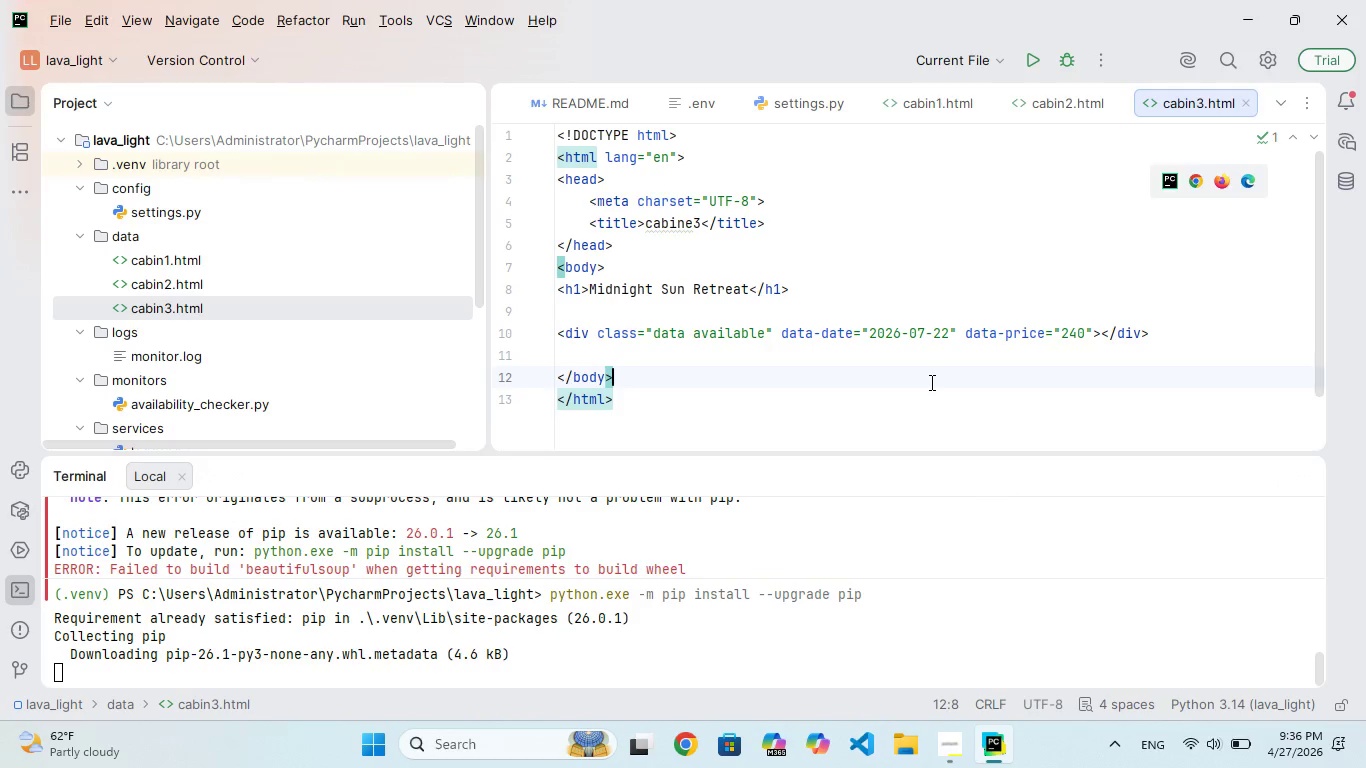 
scroll: coordinate [930, 382], scroll_direction: up, amount: 367.0
 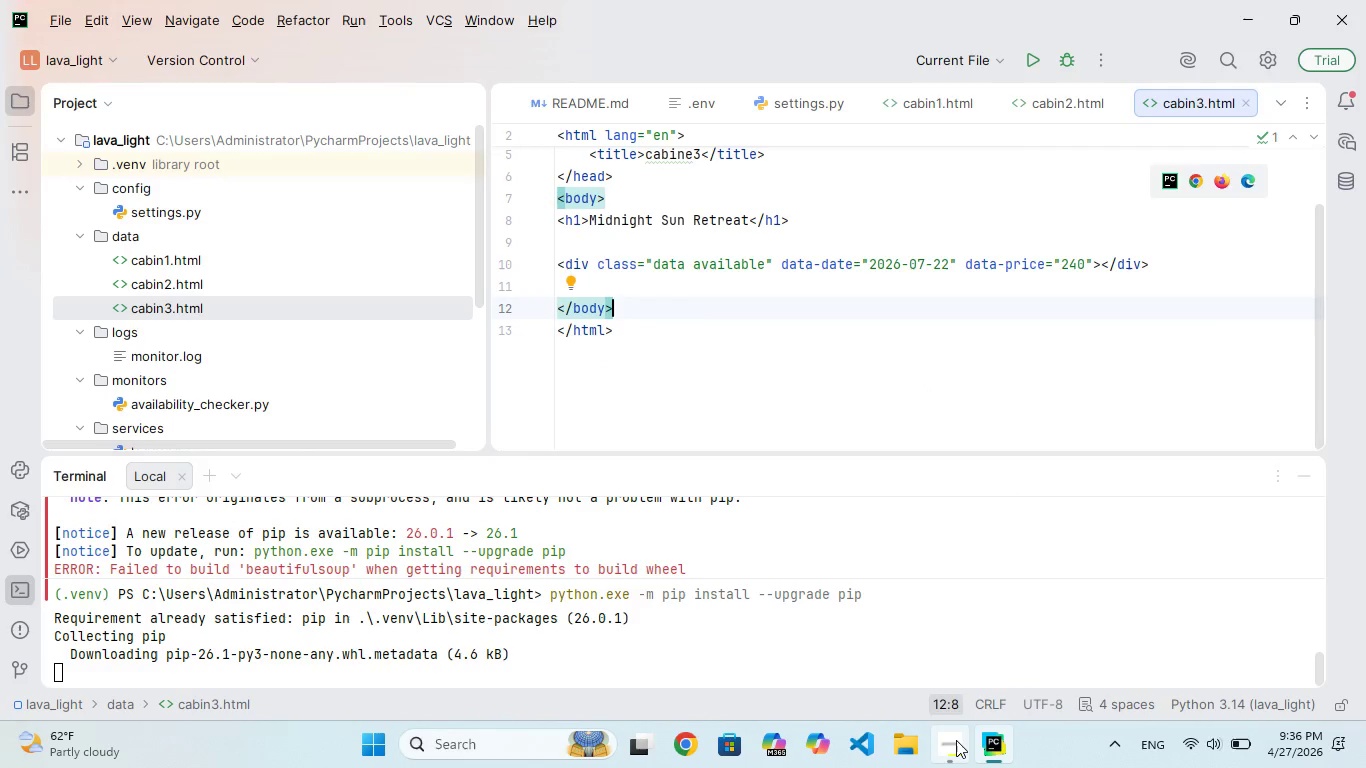 
left_click([952, 752])